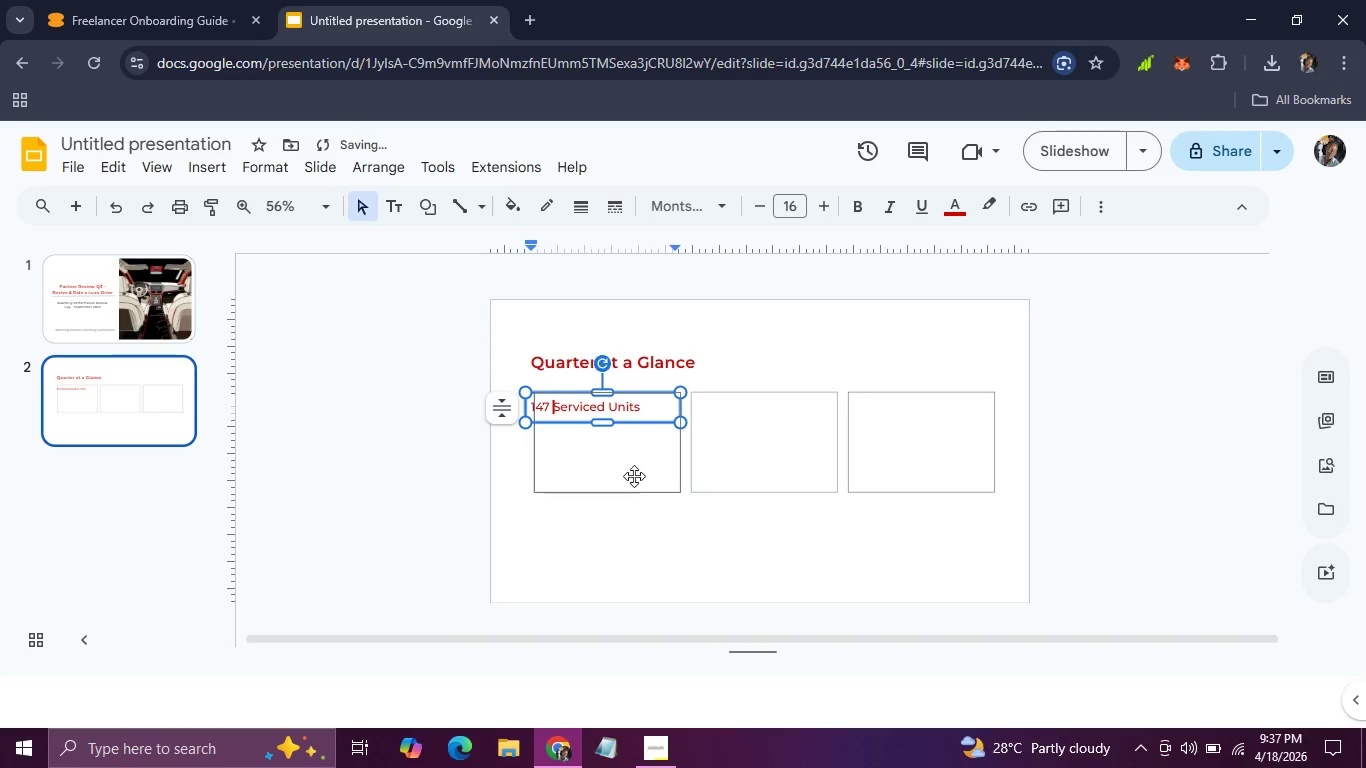 
left_click([634, 476])
 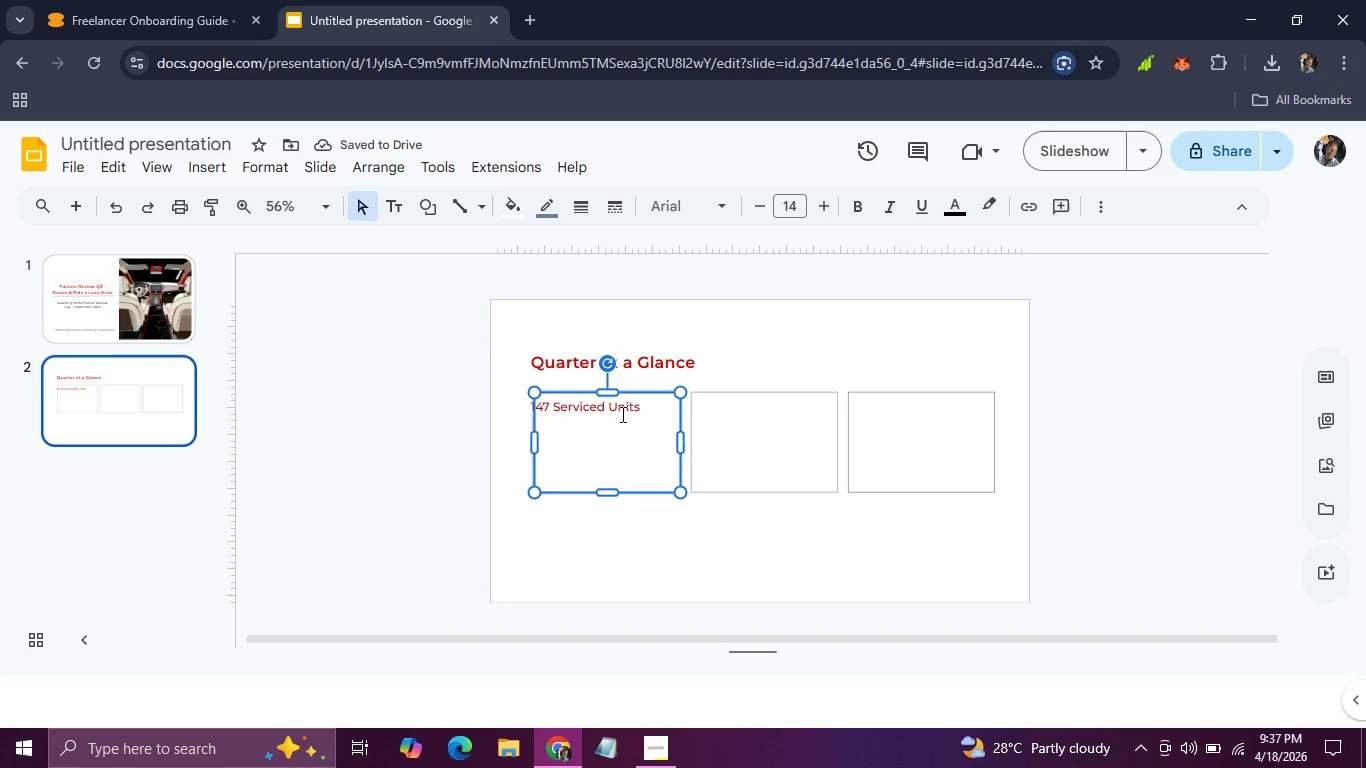 
left_click([621, 414])
 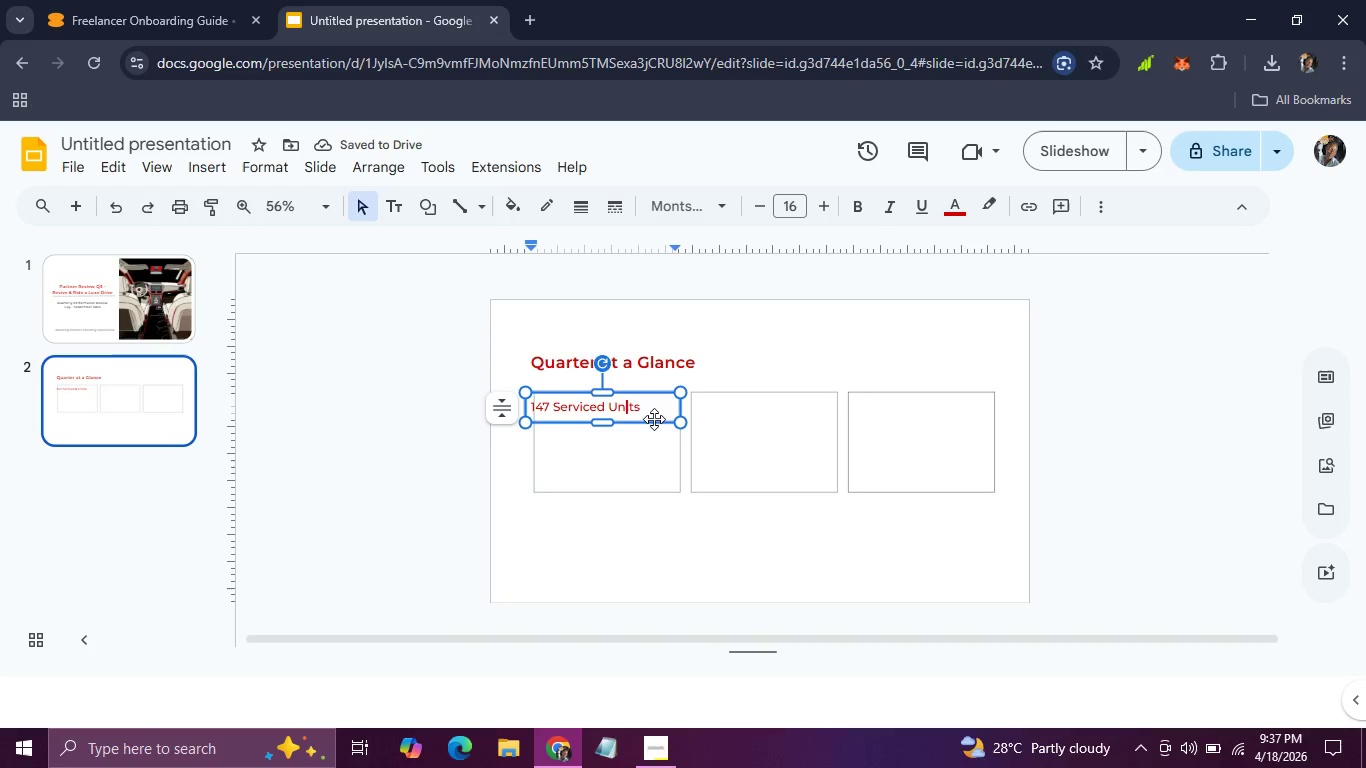 
left_click_drag(start_coordinate=[655, 419], to_coordinate=[668, 428])
 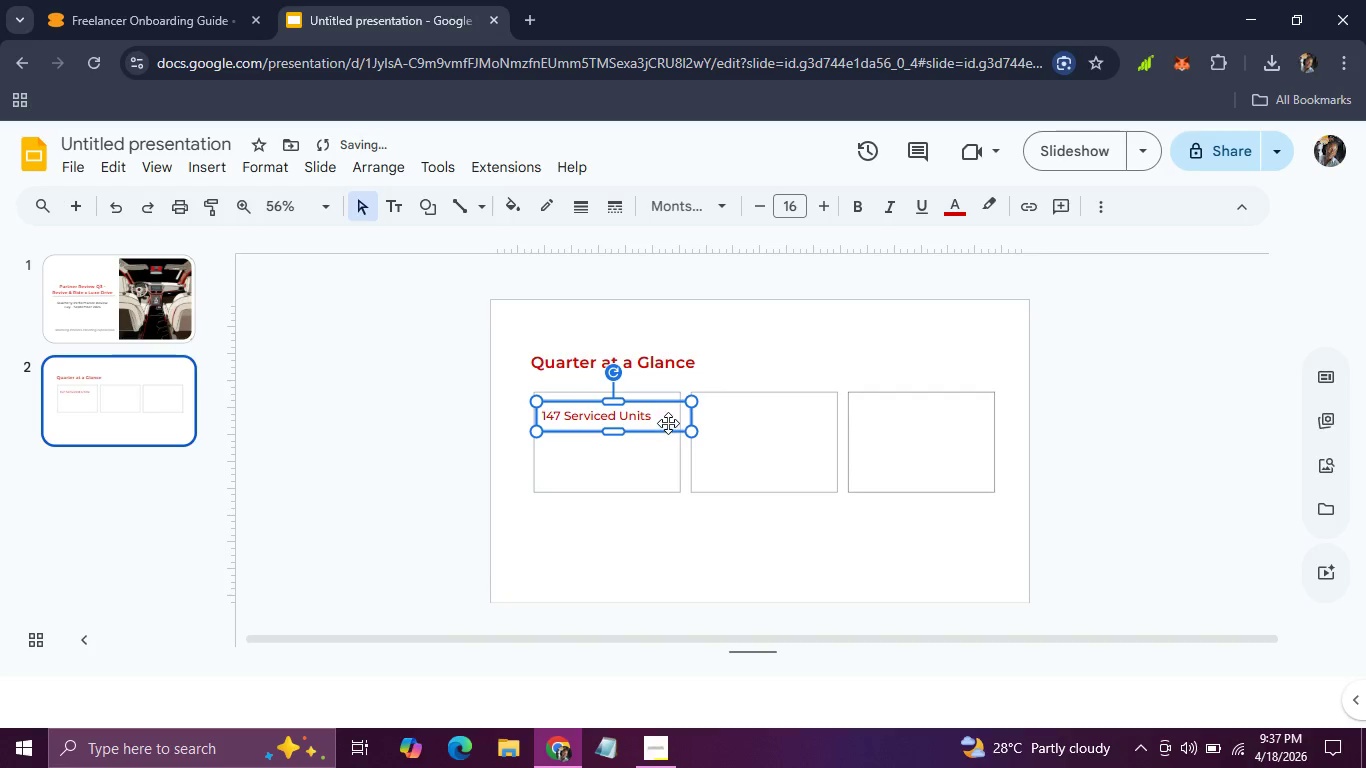 
left_click_drag(start_coordinate=[668, 420], to_coordinate=[674, 416])
 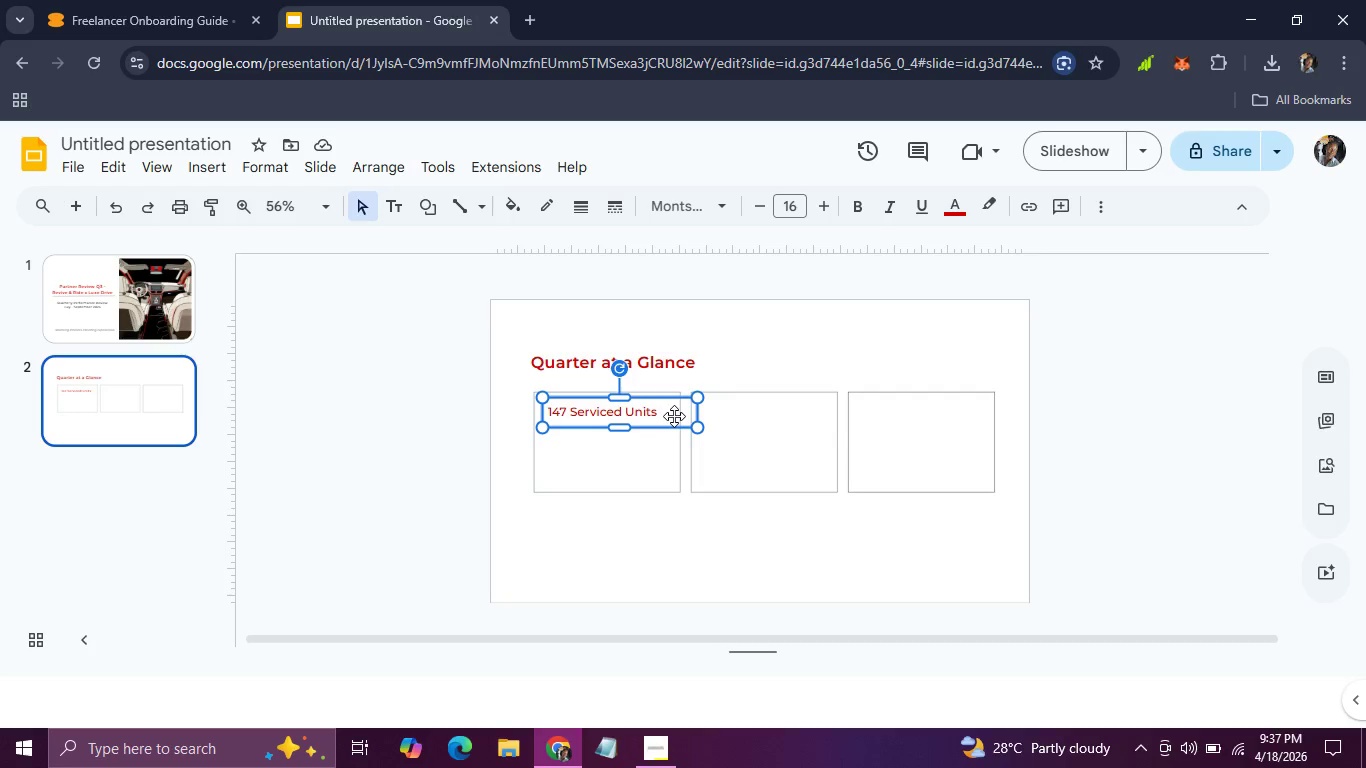 
wait(6.92)
 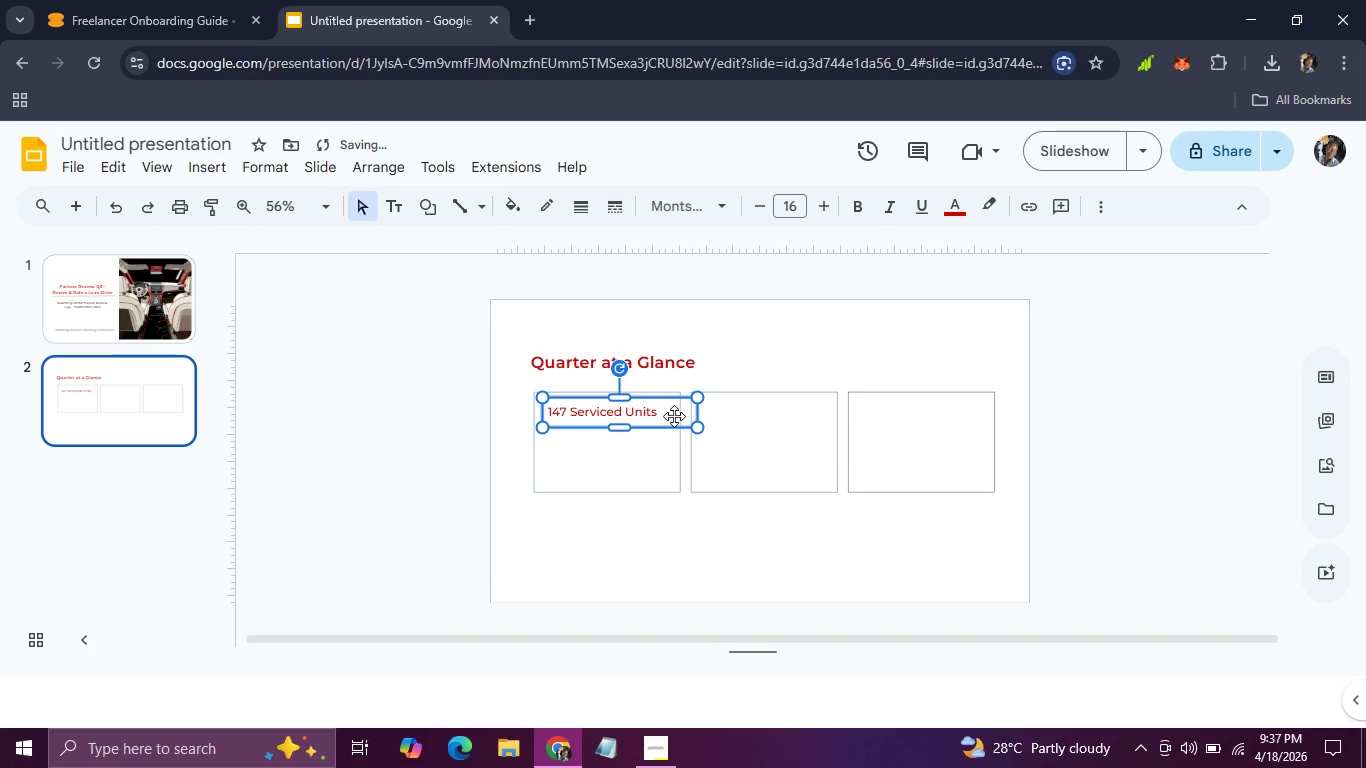 
double_click([661, 411])
 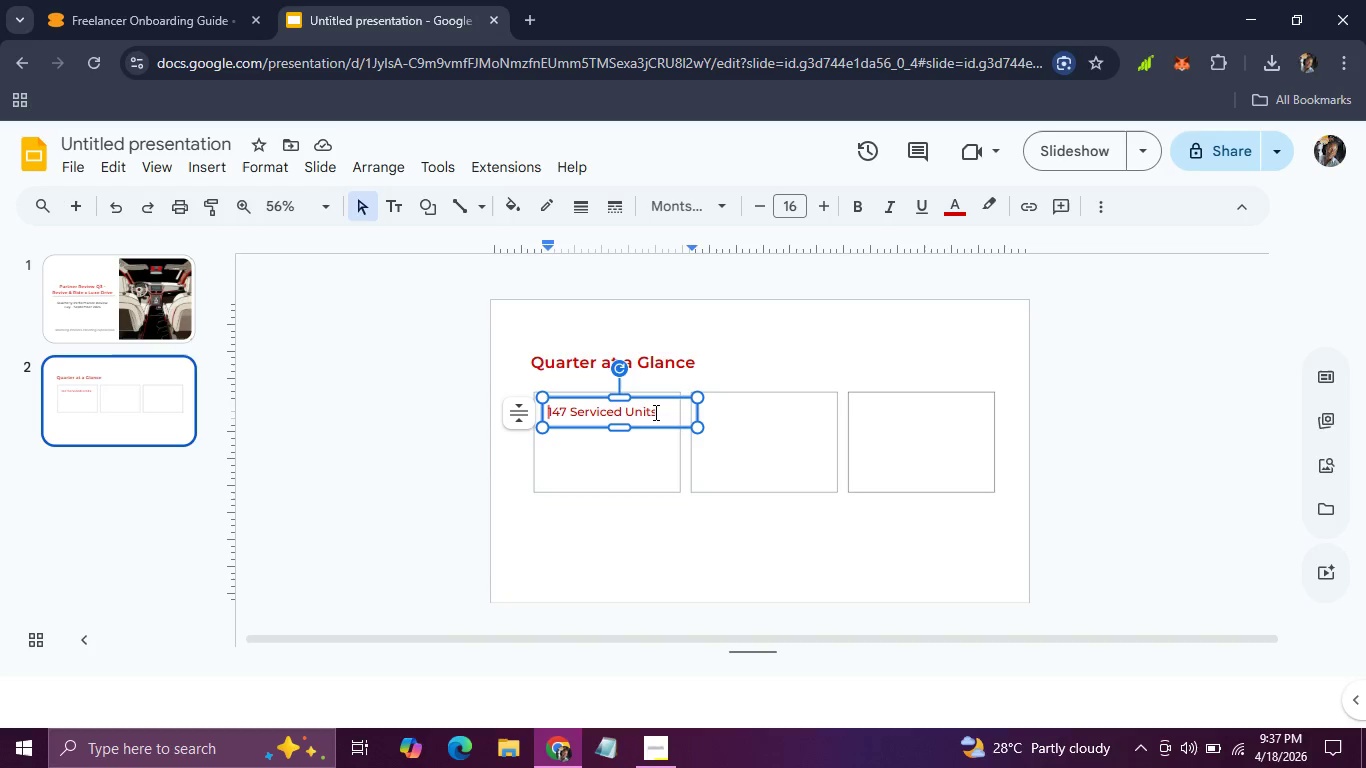 
left_click_drag(start_coordinate=[658, 412], to_coordinate=[544, 412])
 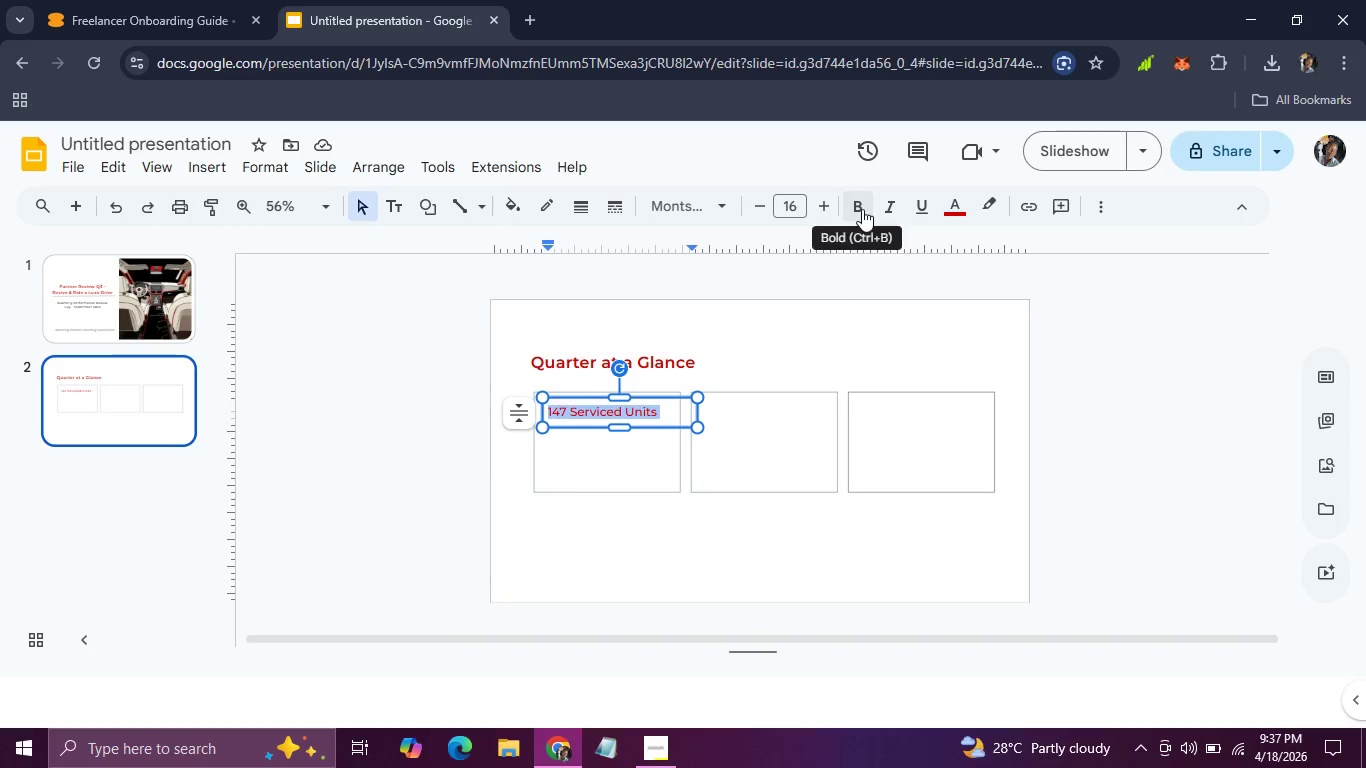 
left_click([862, 209])
 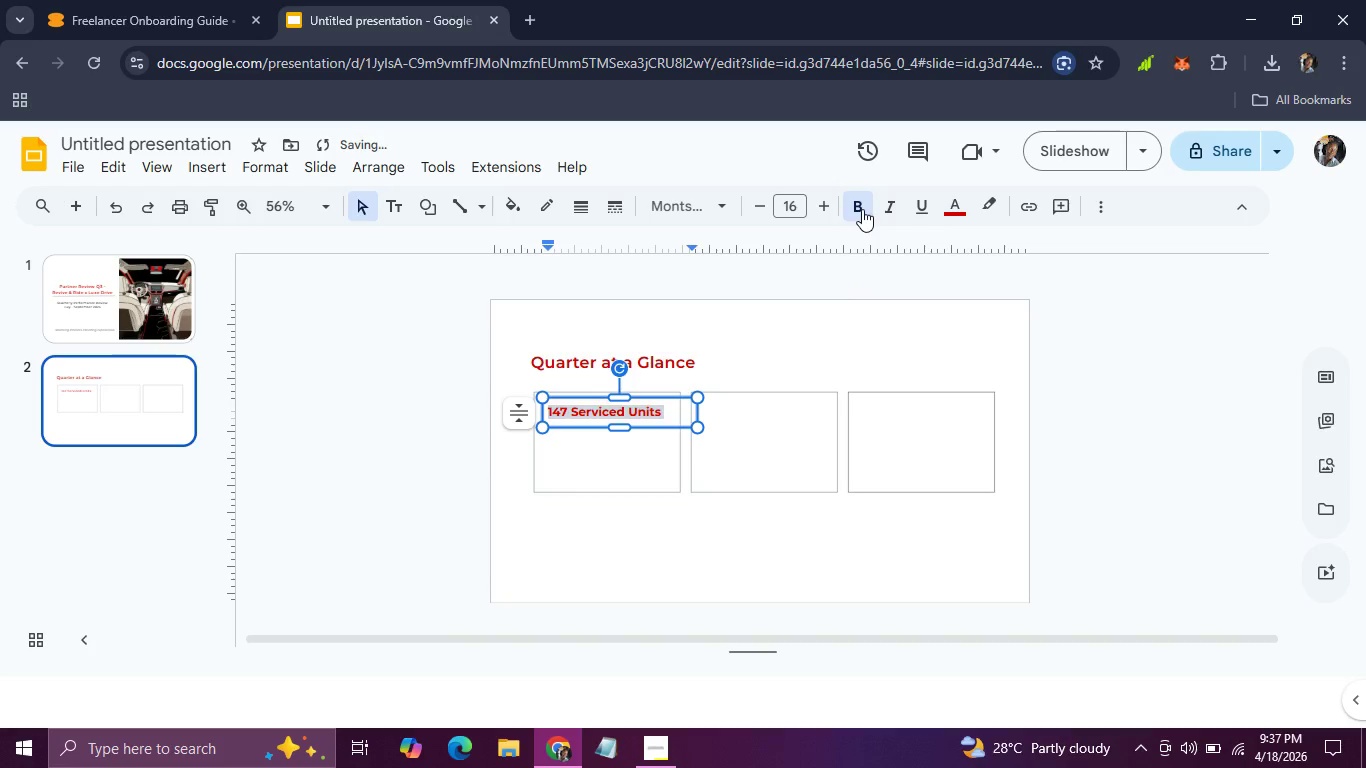 
left_click([862, 209])
 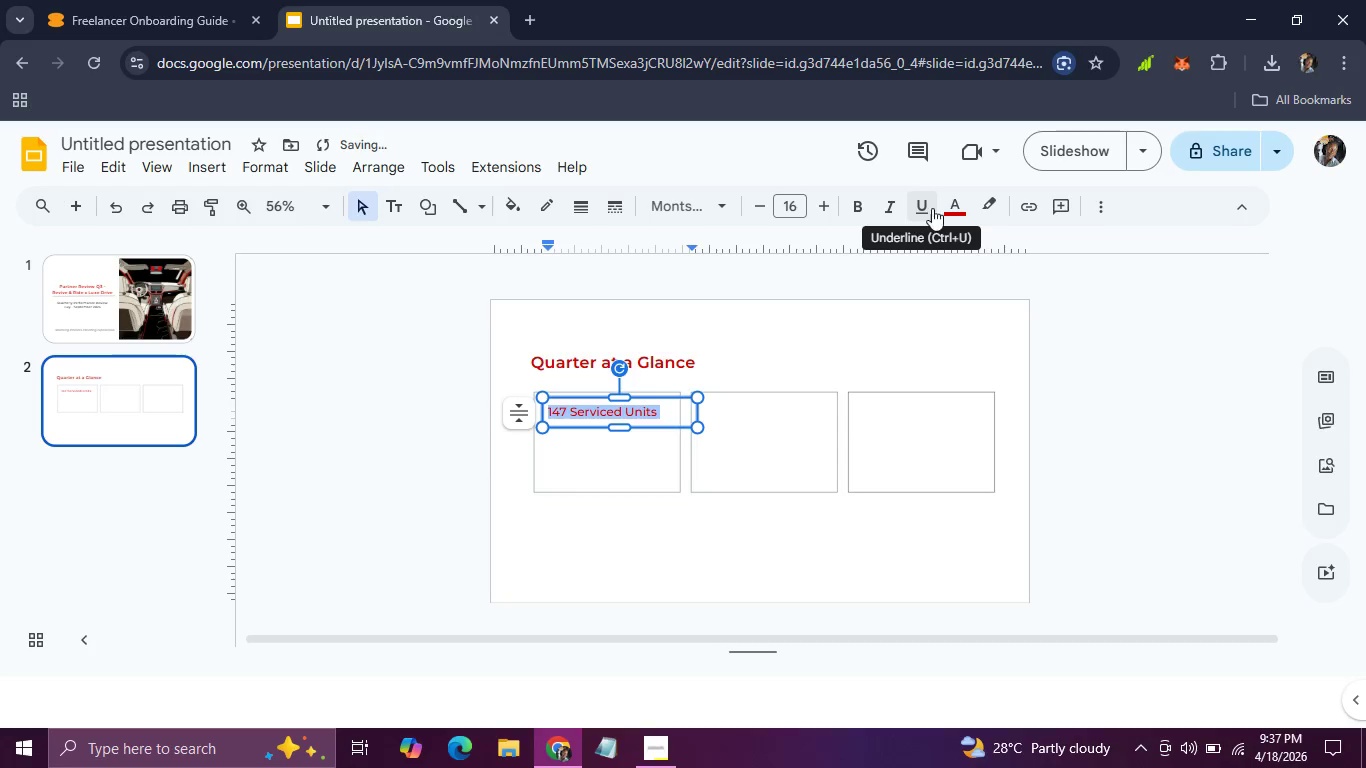 
left_click([951, 206])
 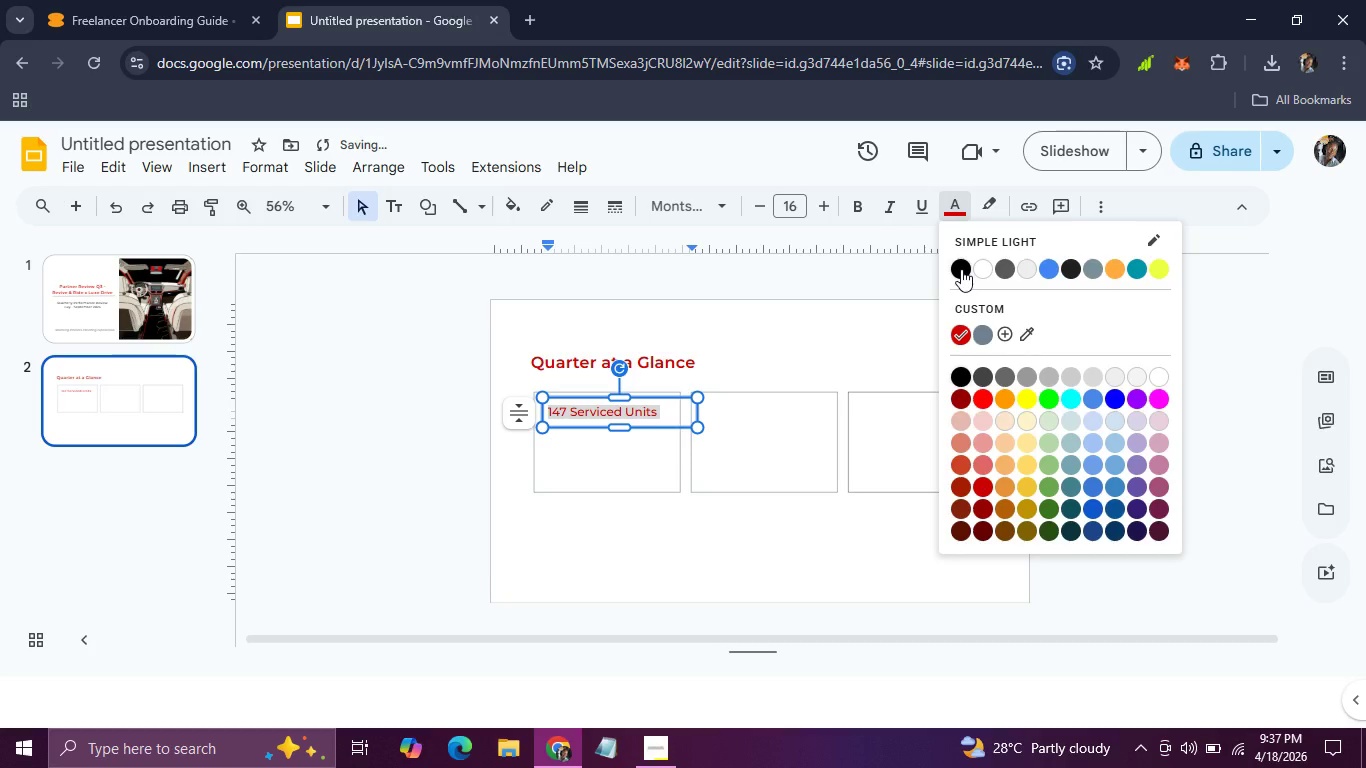 
left_click([961, 269])
 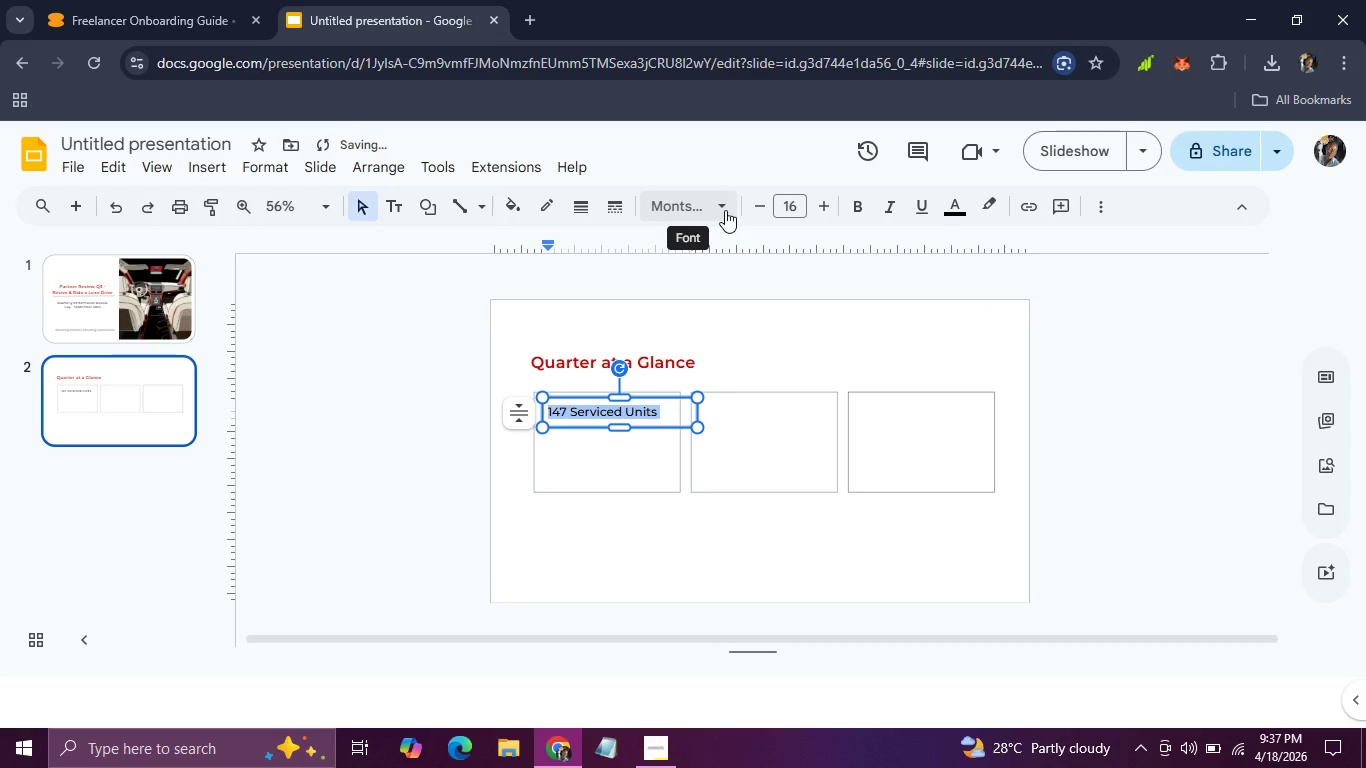 
left_click([725, 210])
 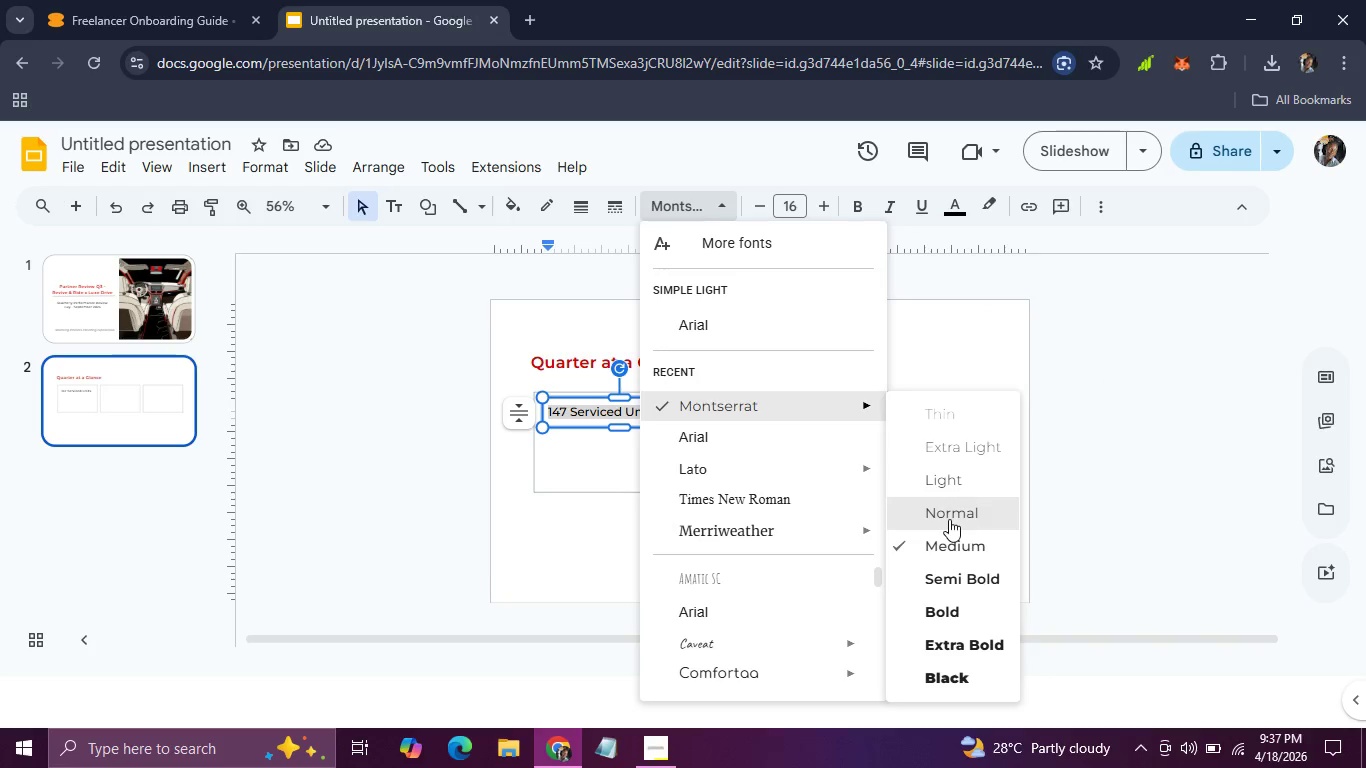 
left_click([955, 576])
 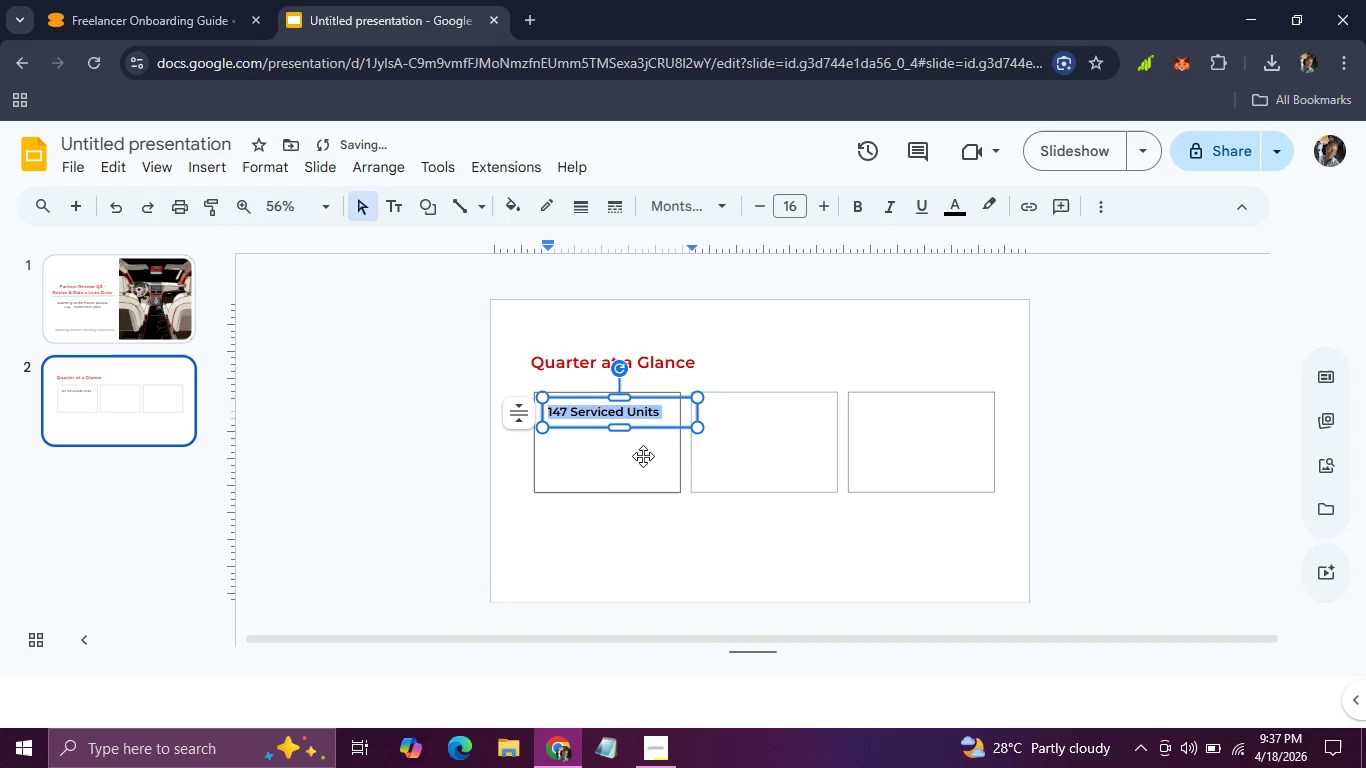 
left_click([643, 456])
 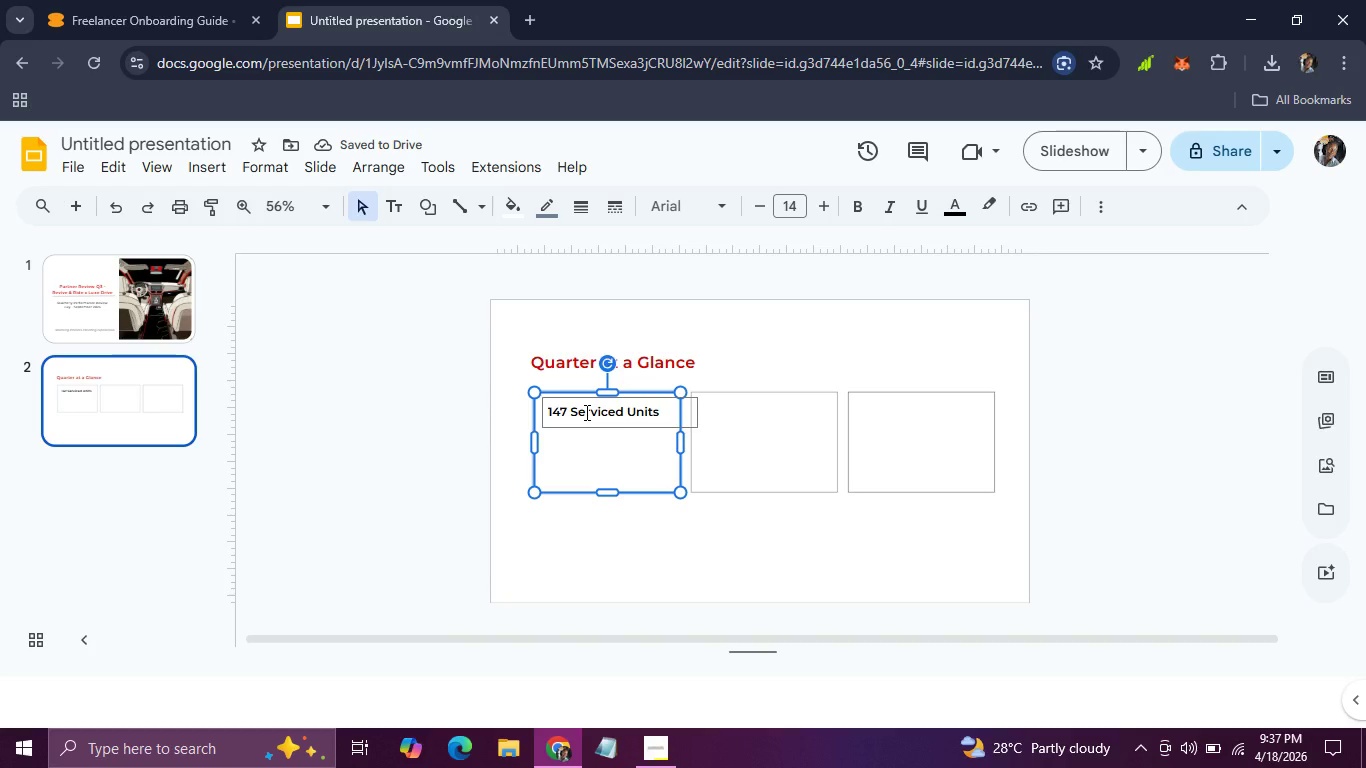 
left_click([585, 412])
 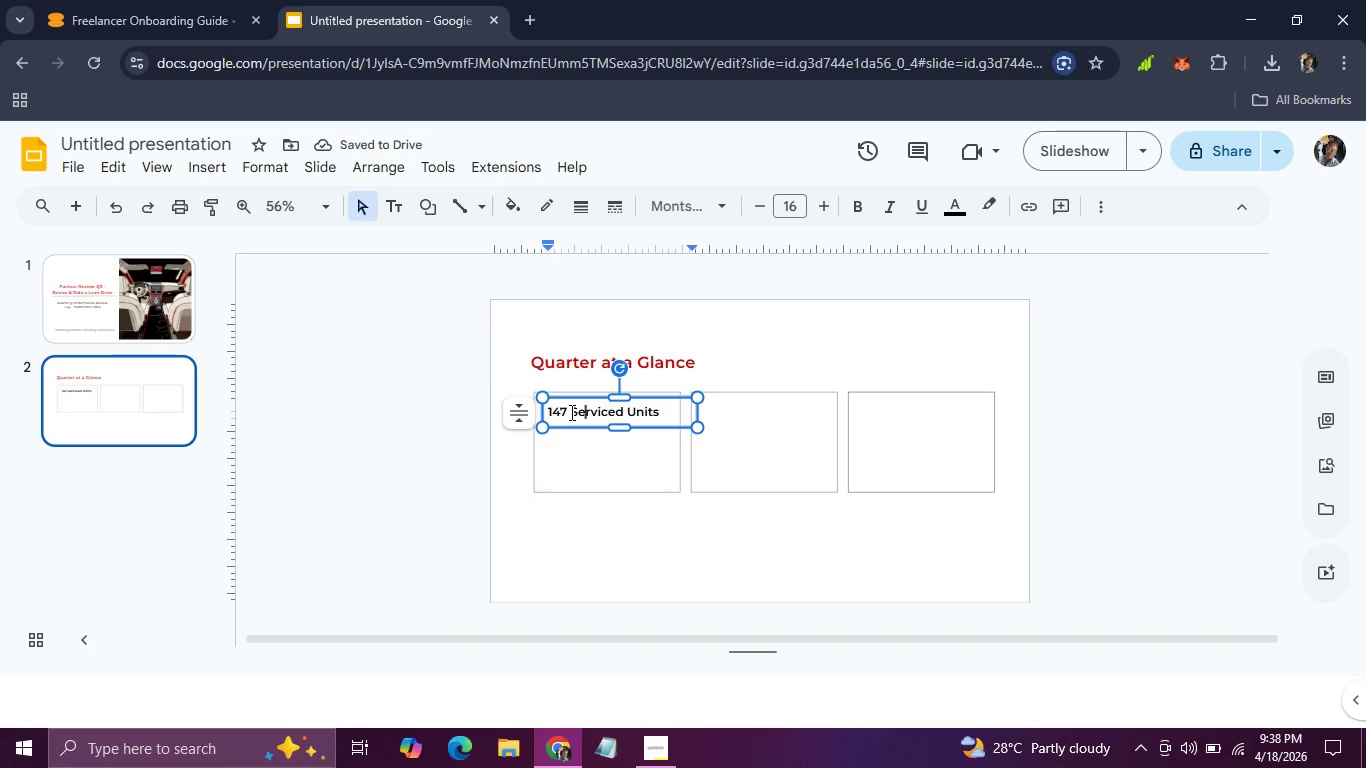 
left_click([570, 412])
 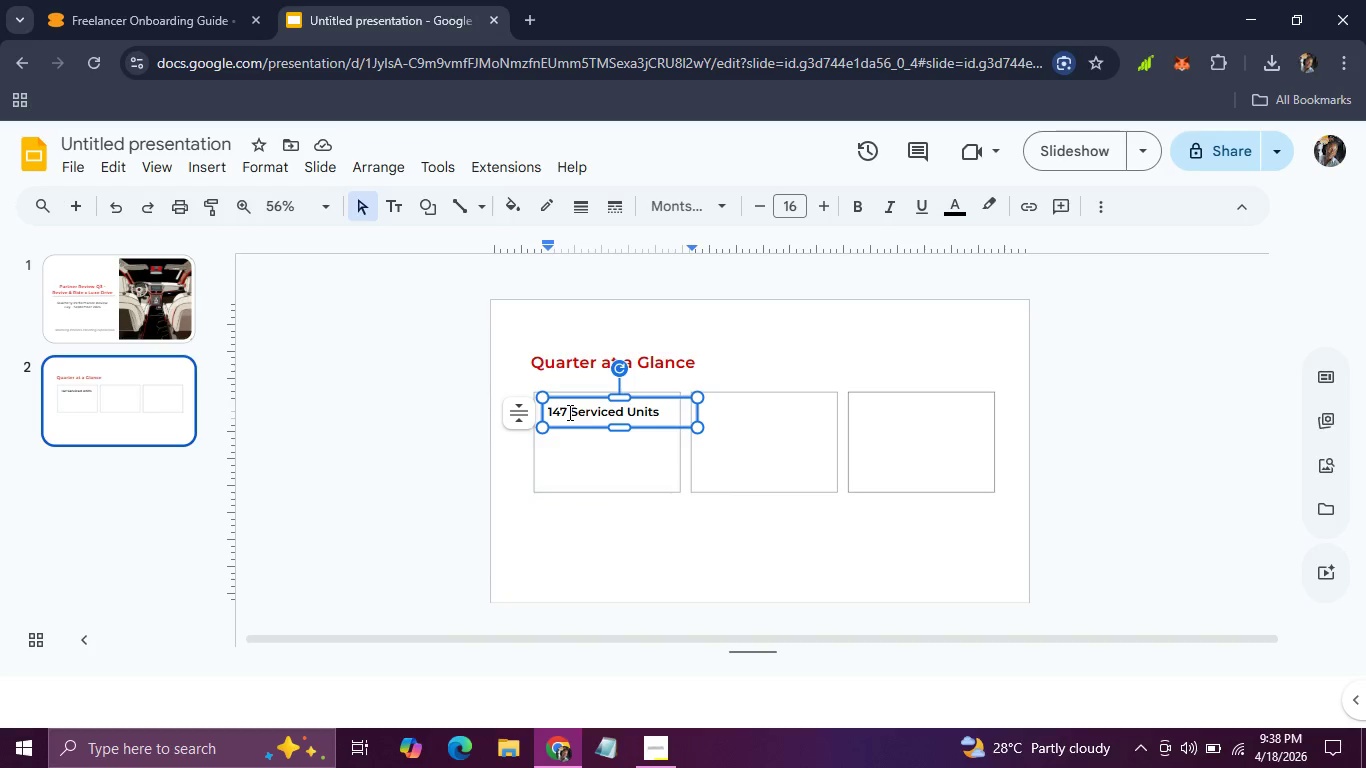 
left_click_drag(start_coordinate=[567, 412], to_coordinate=[547, 412])
 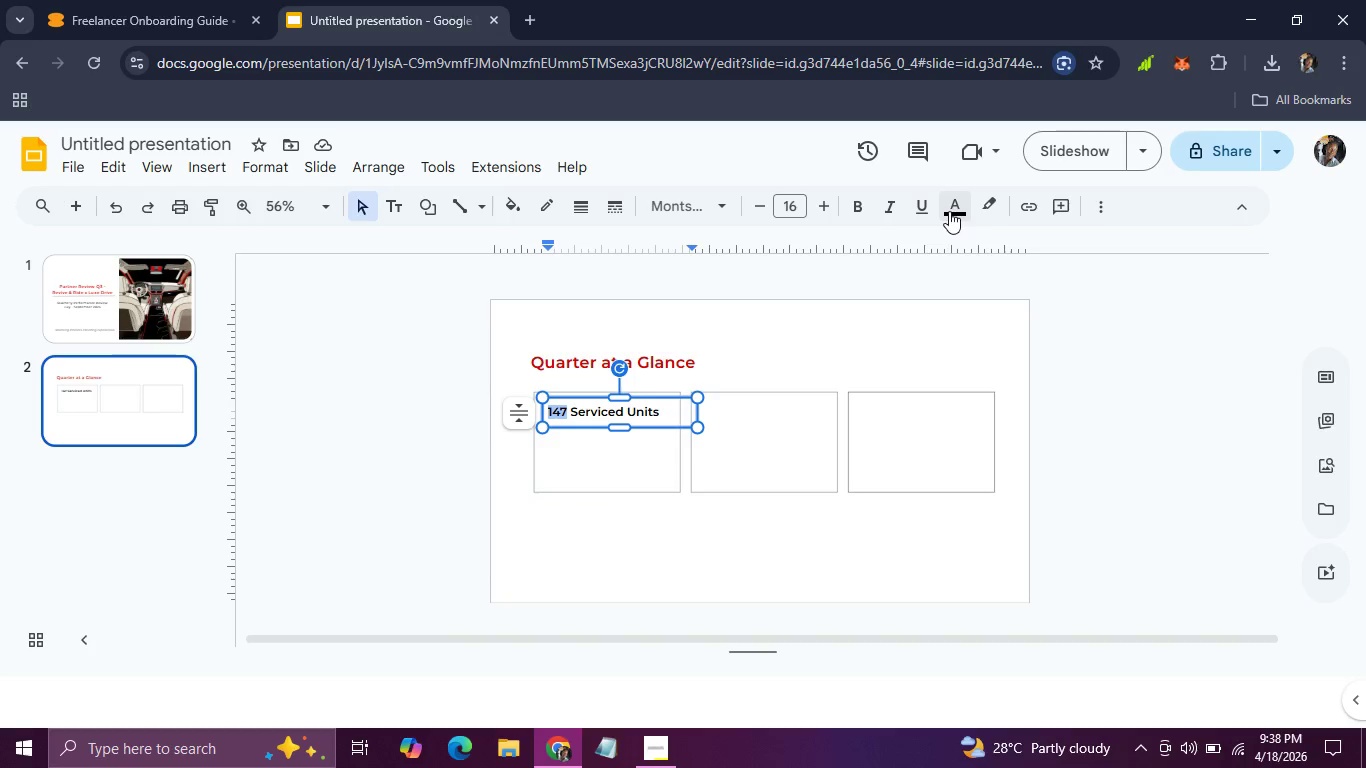 
left_click([949, 211])
 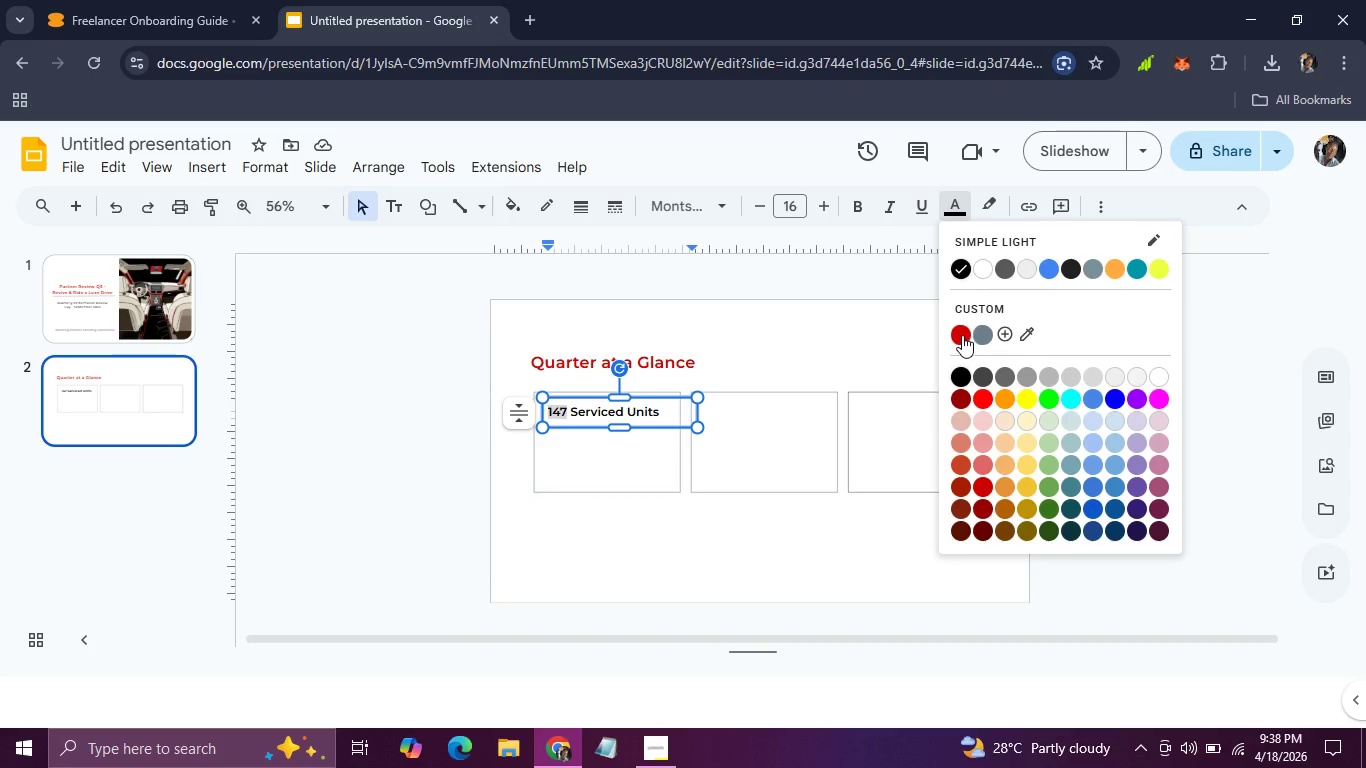 
left_click([962, 335])
 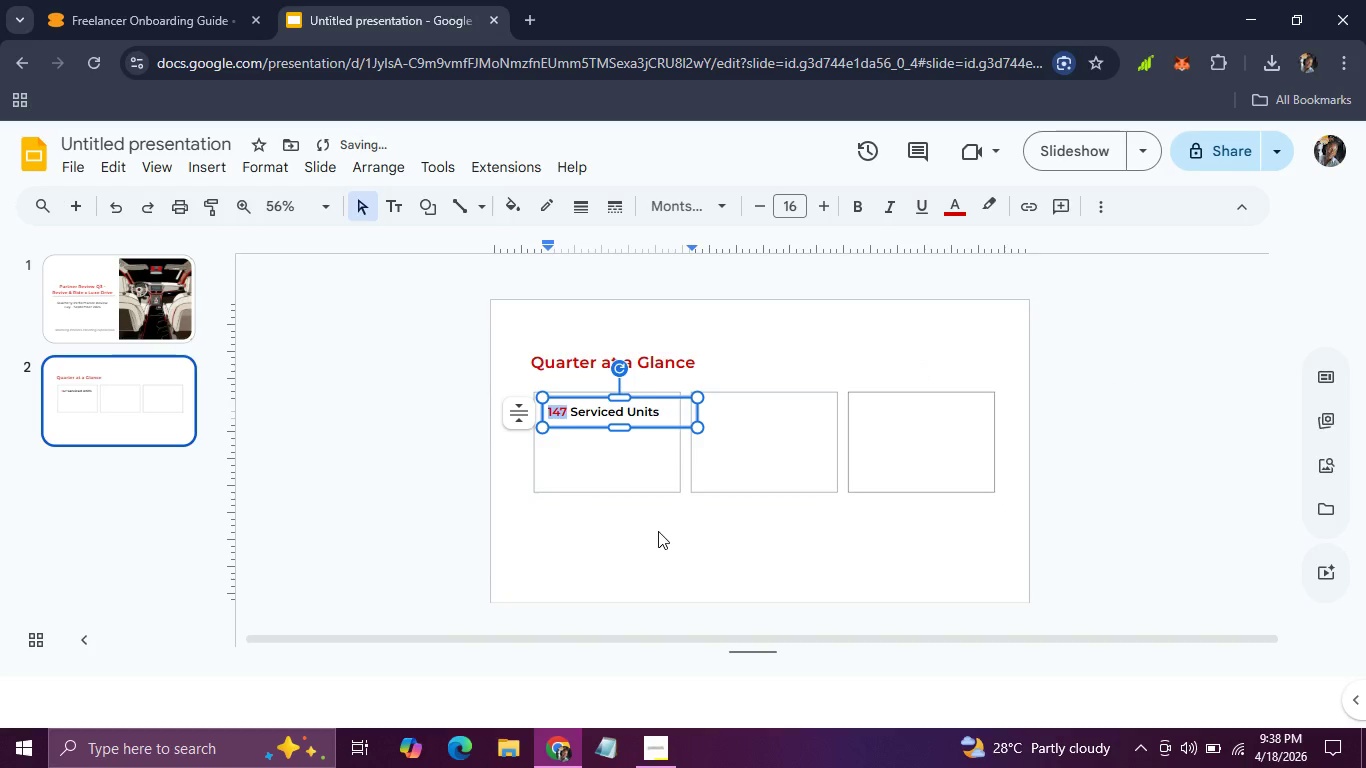 
left_click([658, 529])
 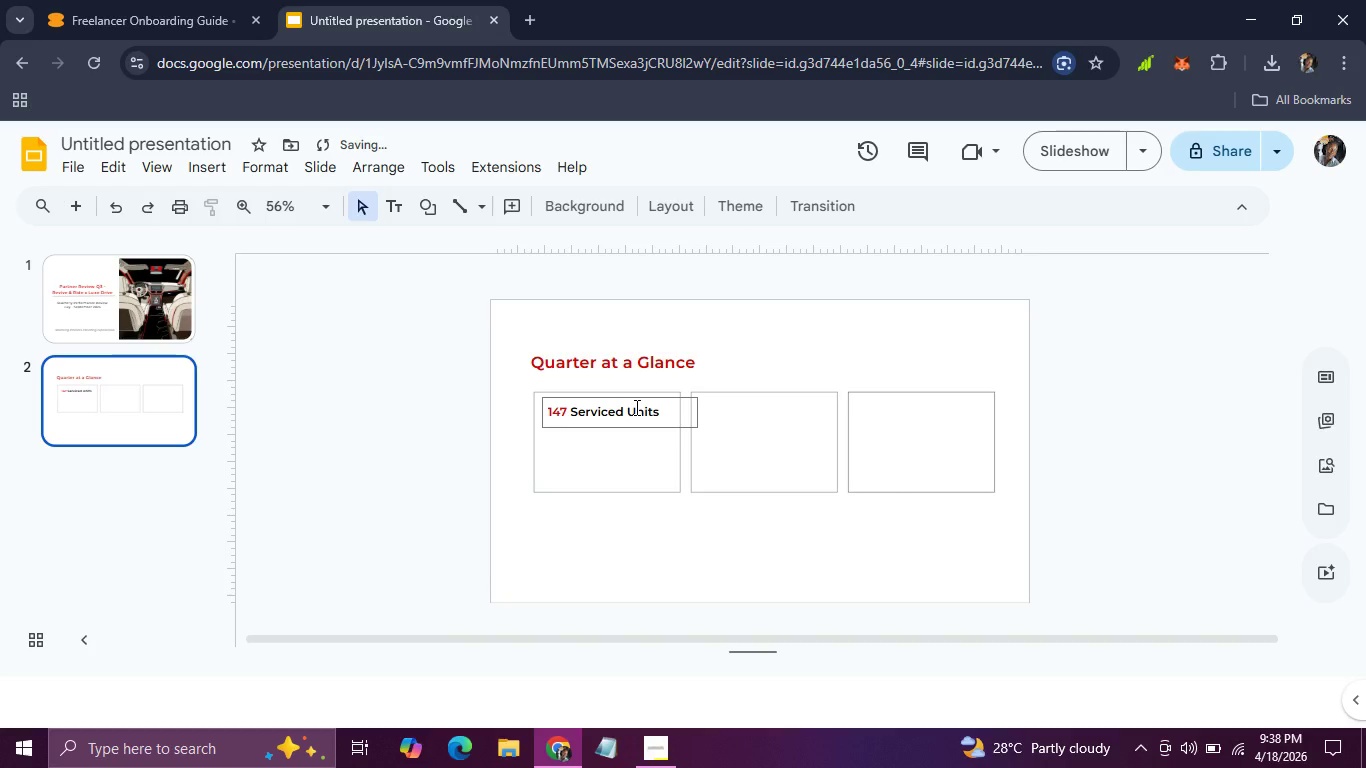 
left_click([635, 407])
 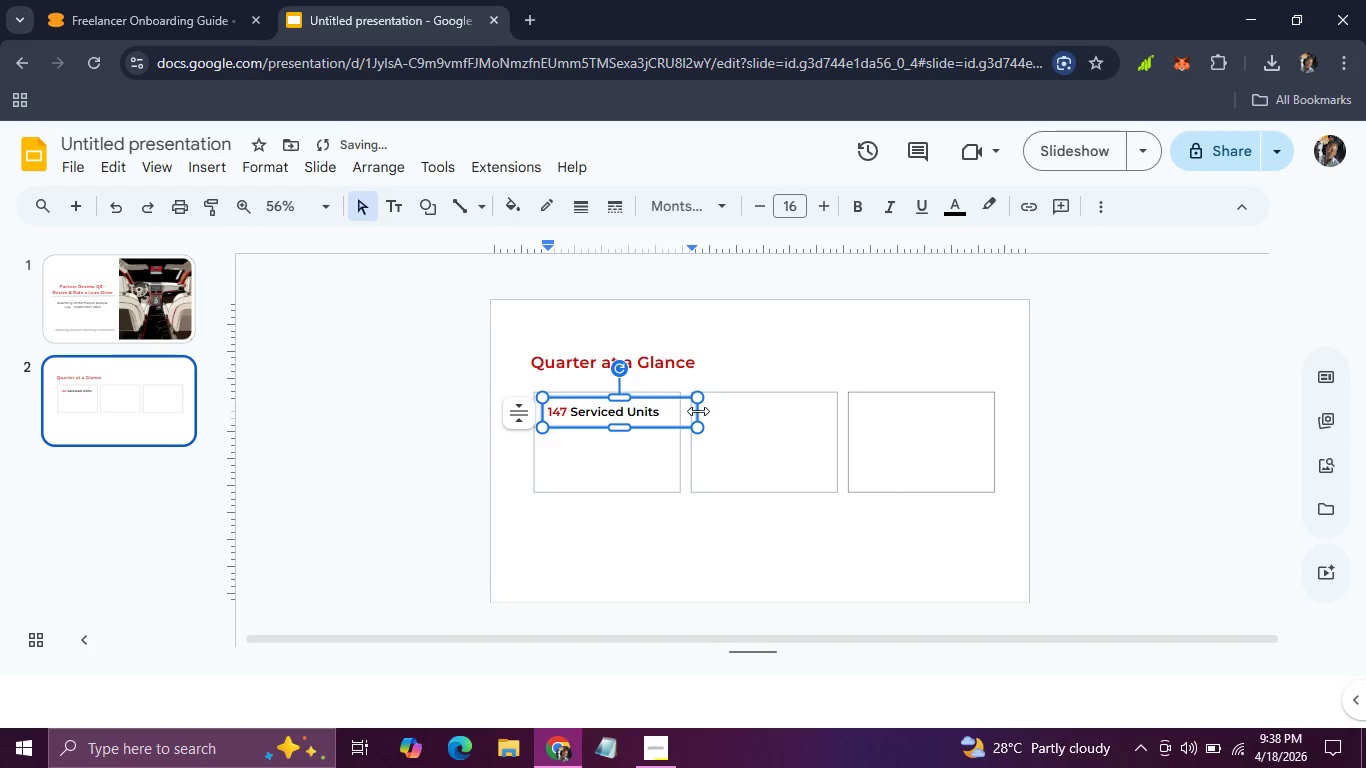 
left_click_drag(start_coordinate=[698, 411], to_coordinate=[664, 410])
 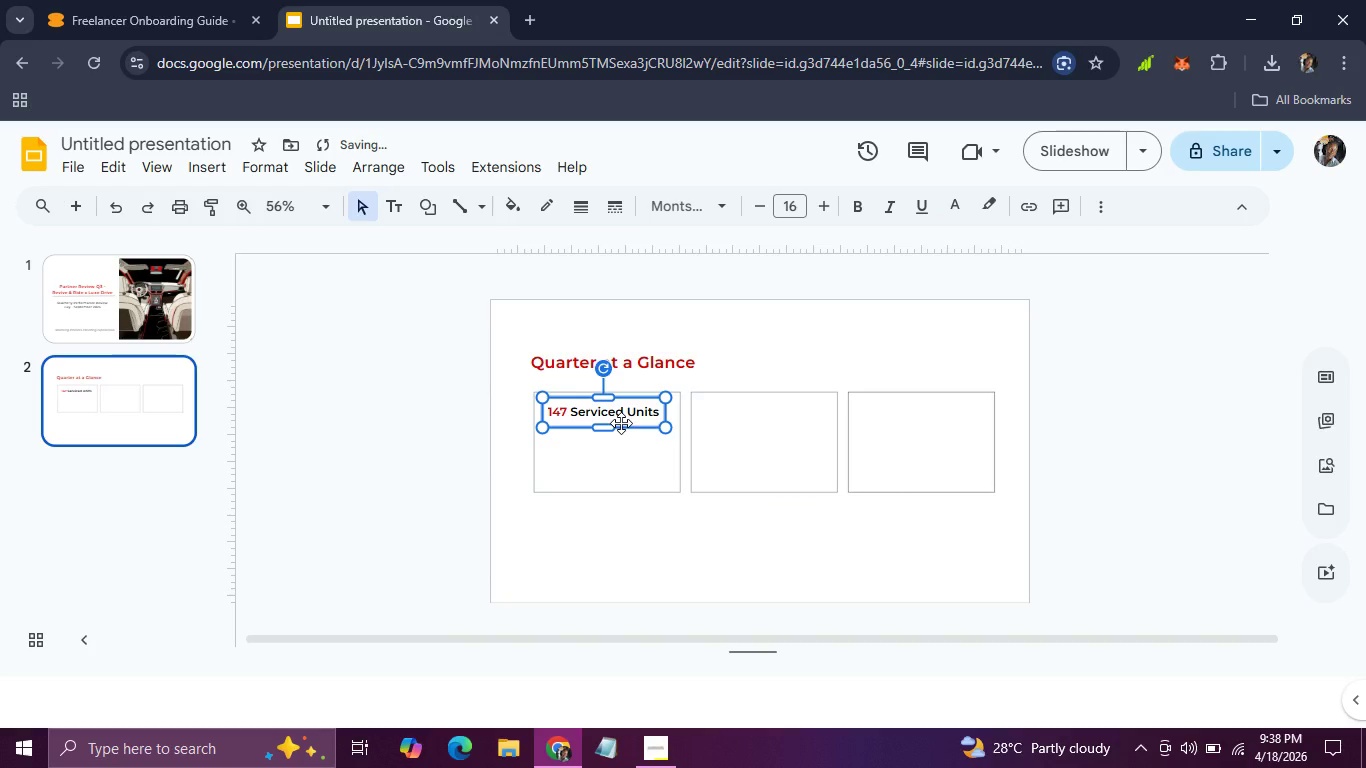 
left_click_drag(start_coordinate=[621, 423], to_coordinate=[627, 423])
 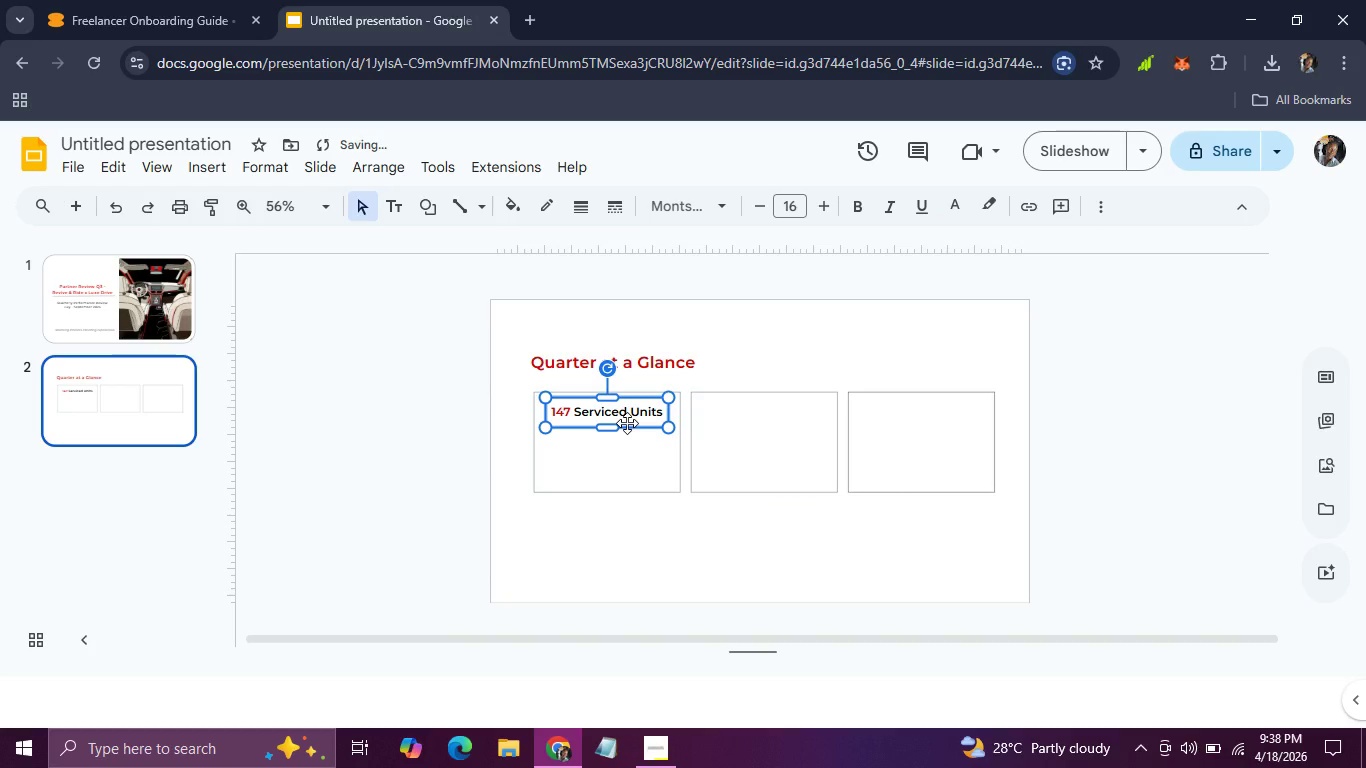 
left_click_drag(start_coordinate=[627, 423], to_coordinate=[627, 430])
 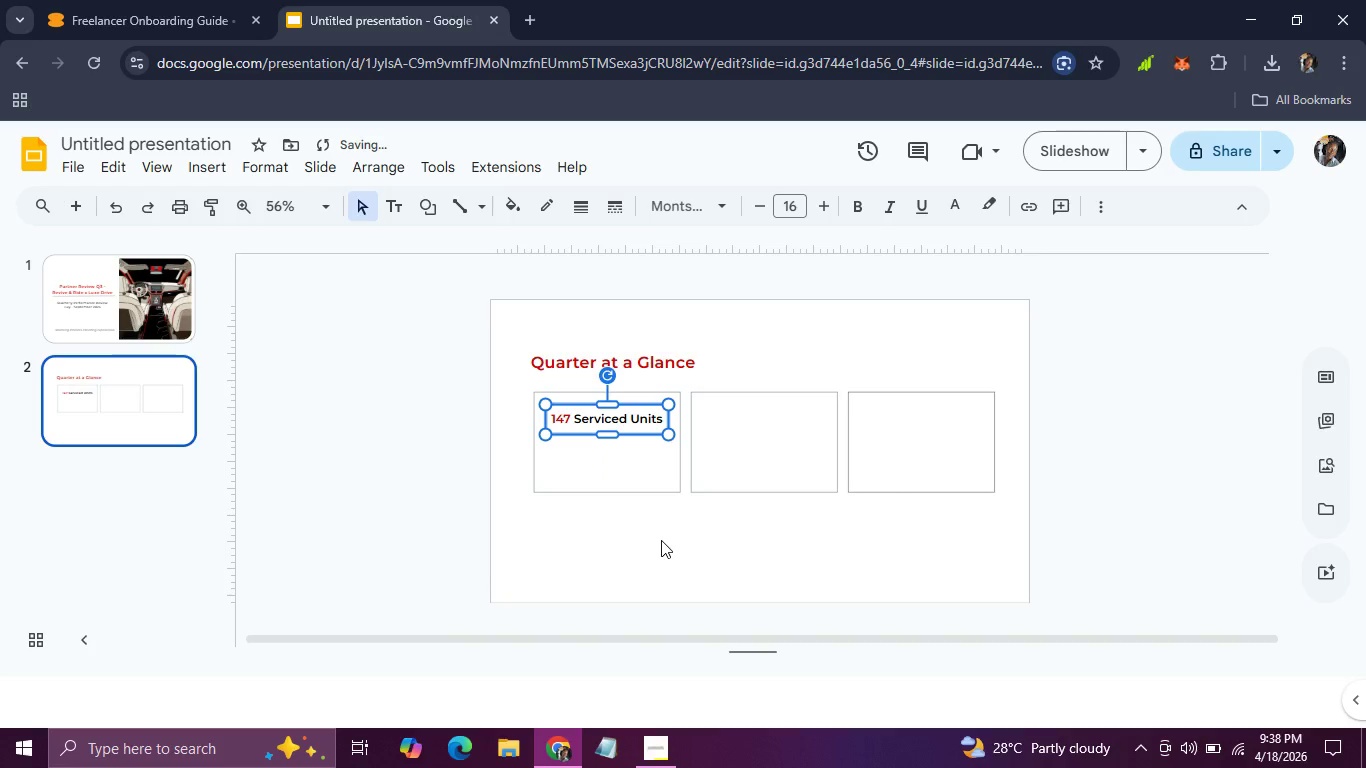 
left_click([661, 540])
 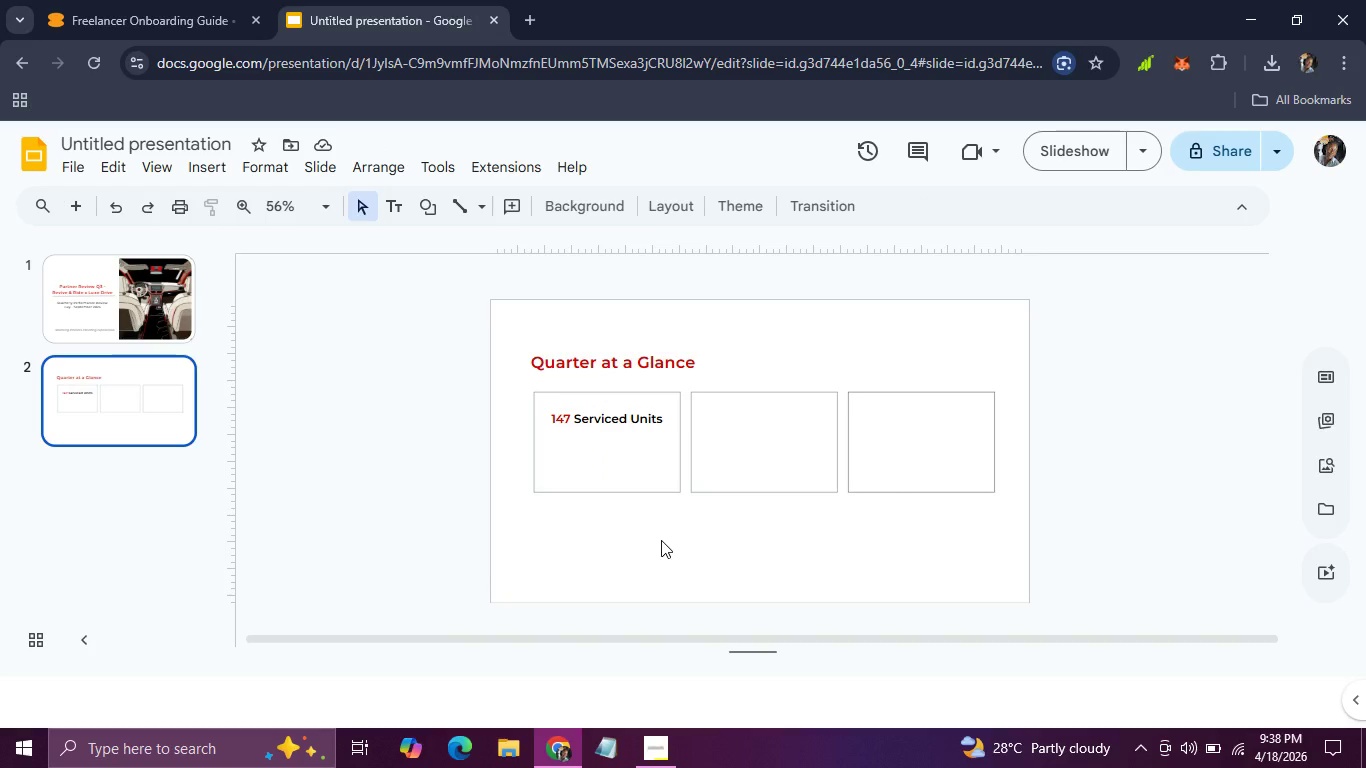 
wait(7.95)
 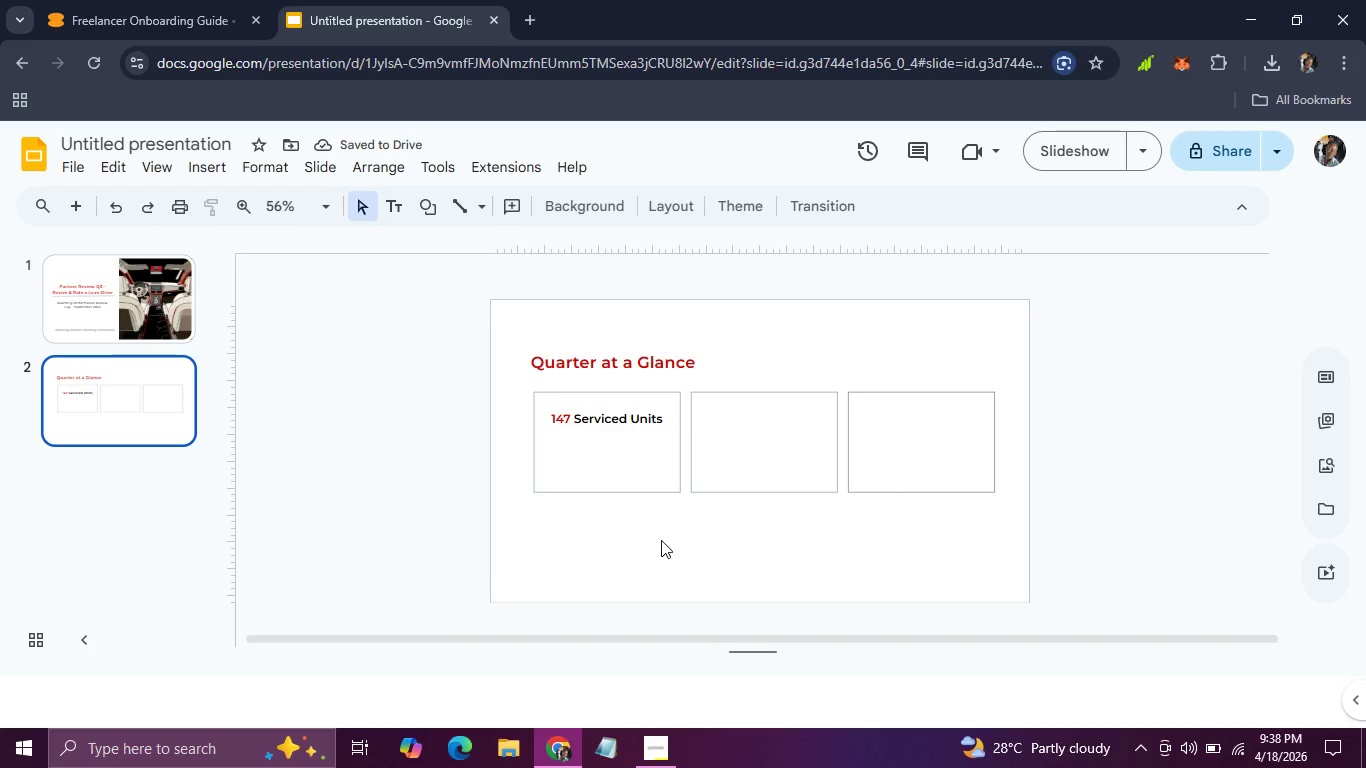 
left_click([614, 425])
 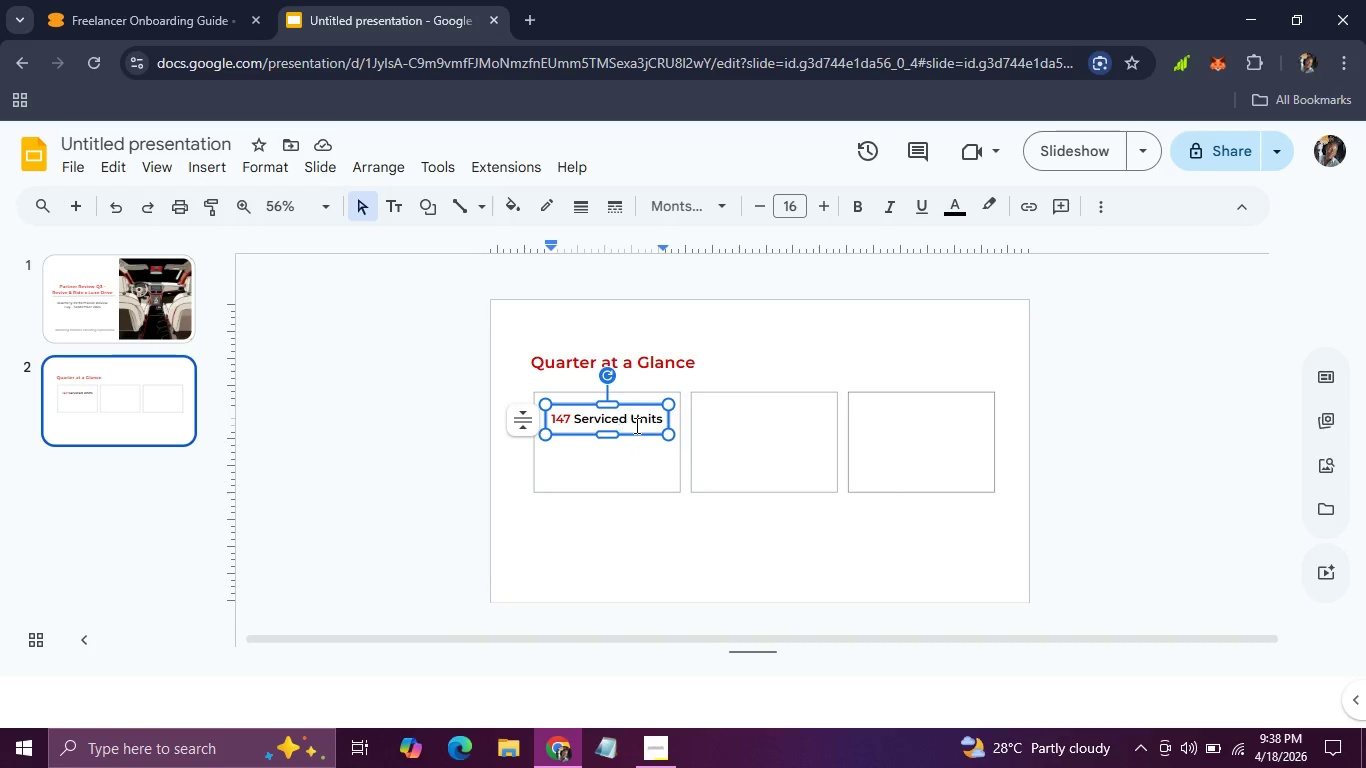 
key(Control+D)
 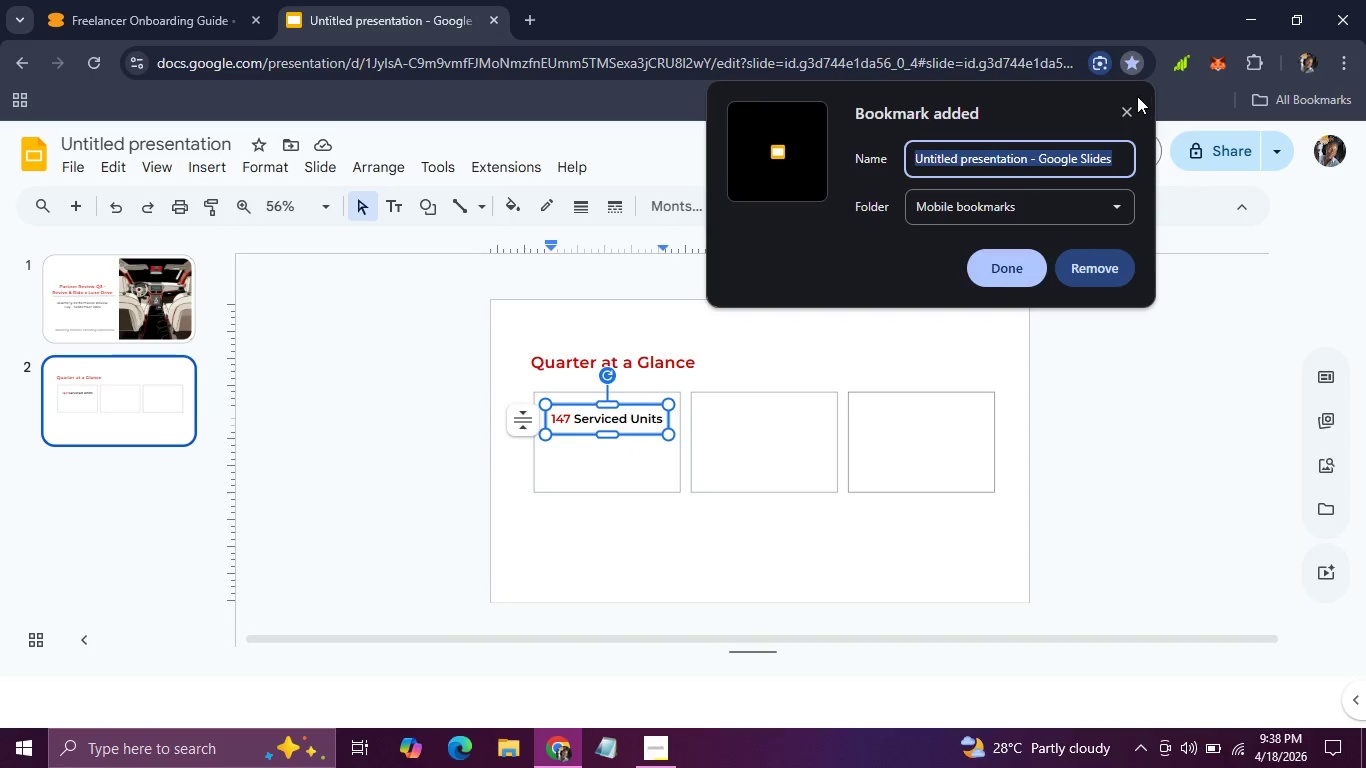 
left_click([1130, 108])
 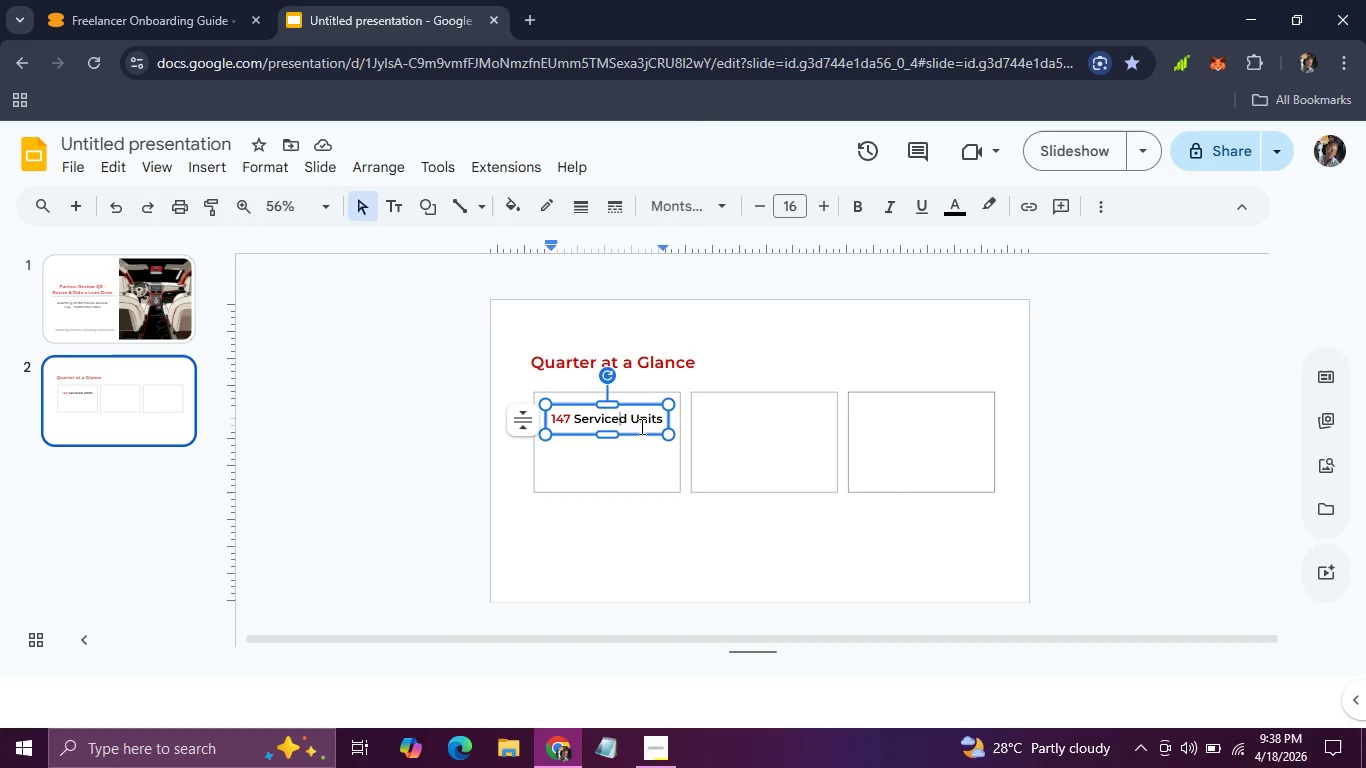 
left_click([638, 435])
 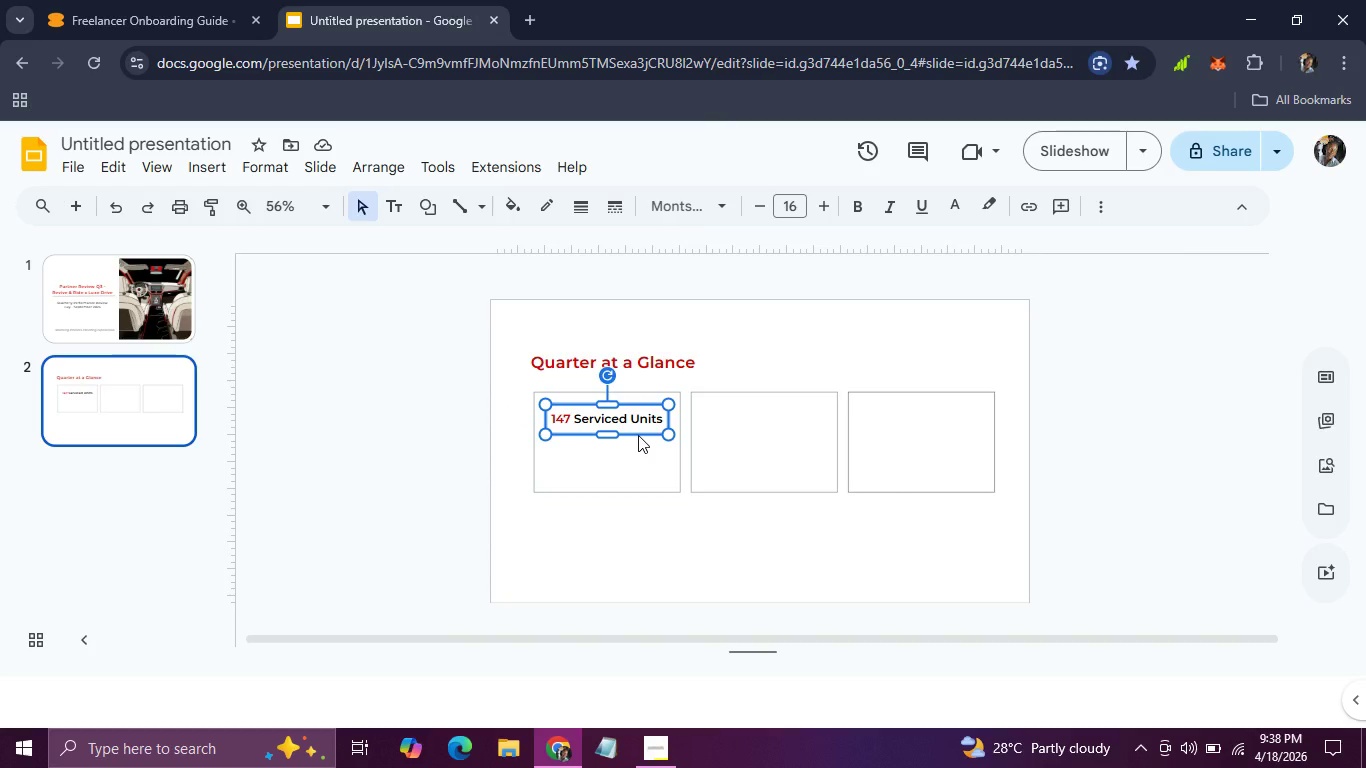 
key(Control+D)
 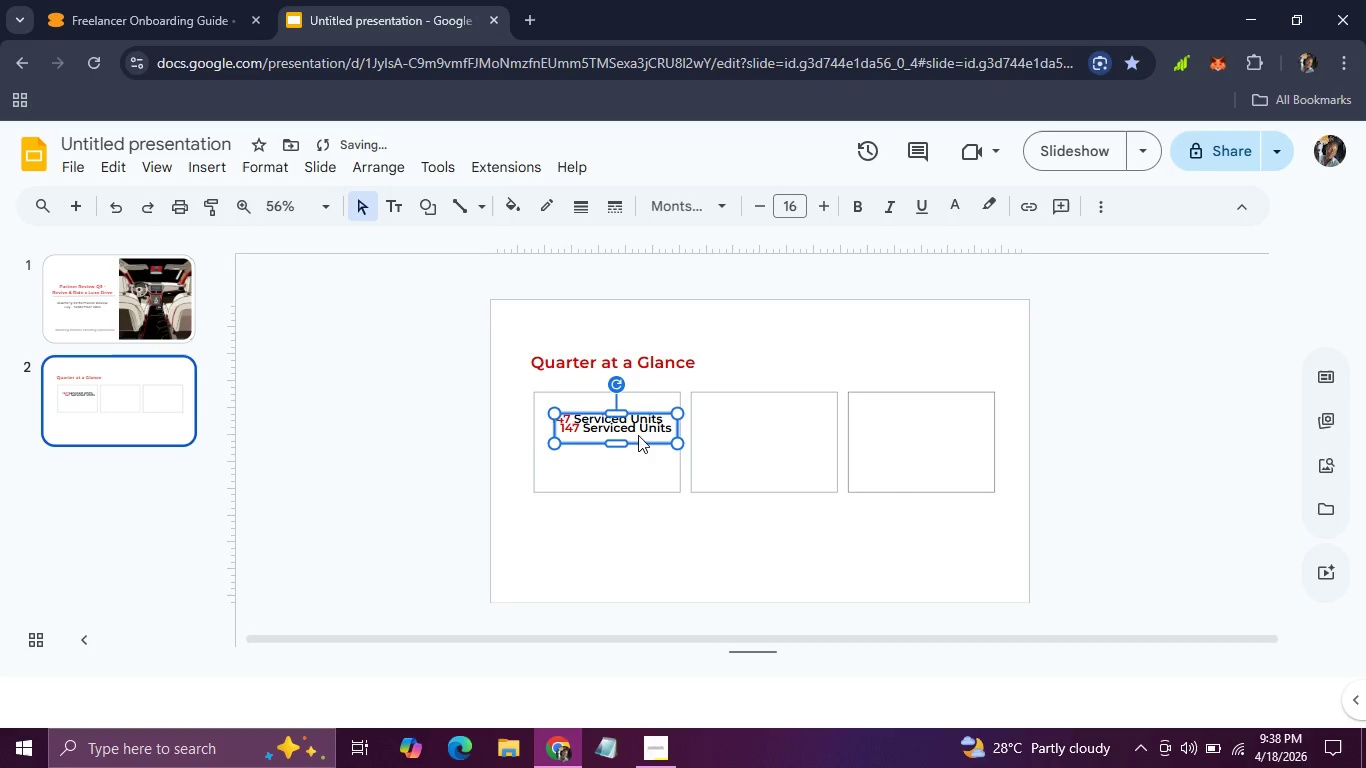 
left_click_drag(start_coordinate=[638, 435], to_coordinate=[630, 458])
 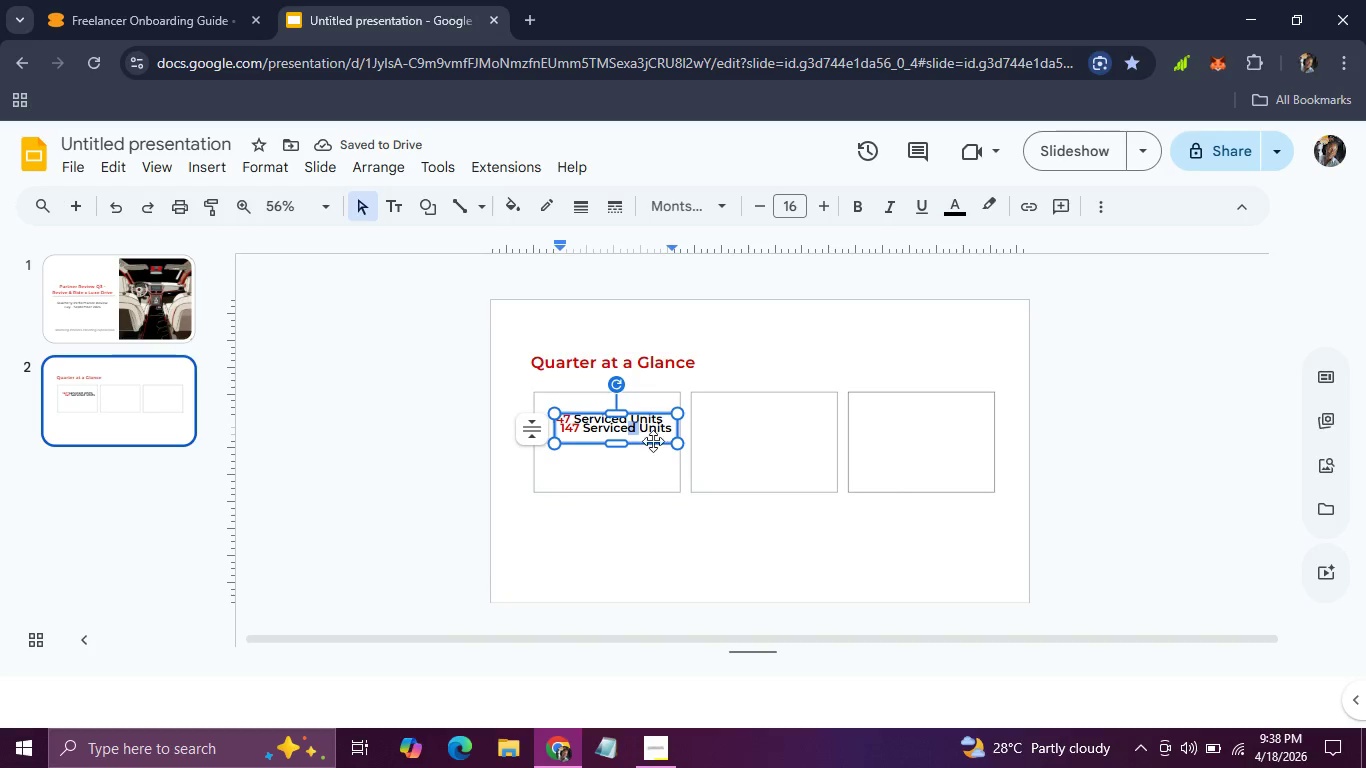 
left_click_drag(start_coordinate=[653, 442], to_coordinate=[639, 469])
 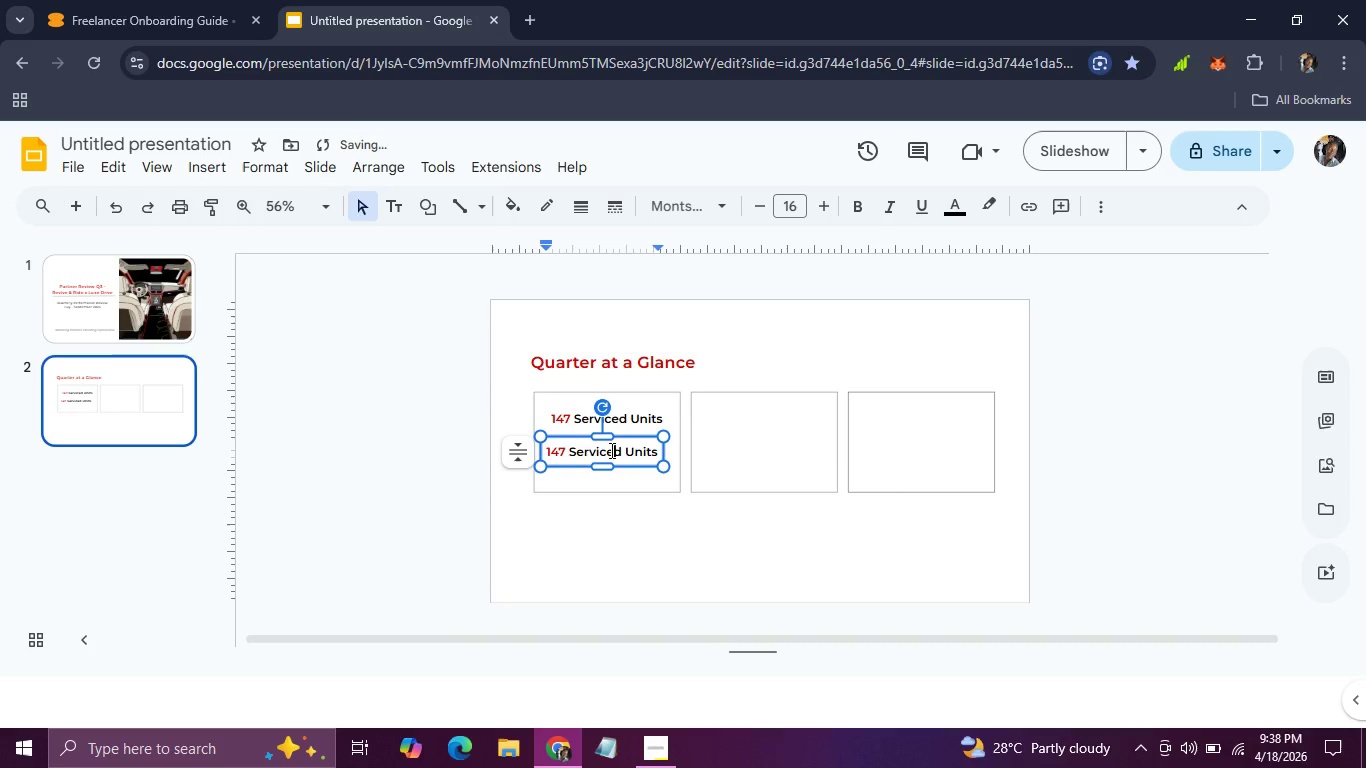 
double_click([610, 450])
 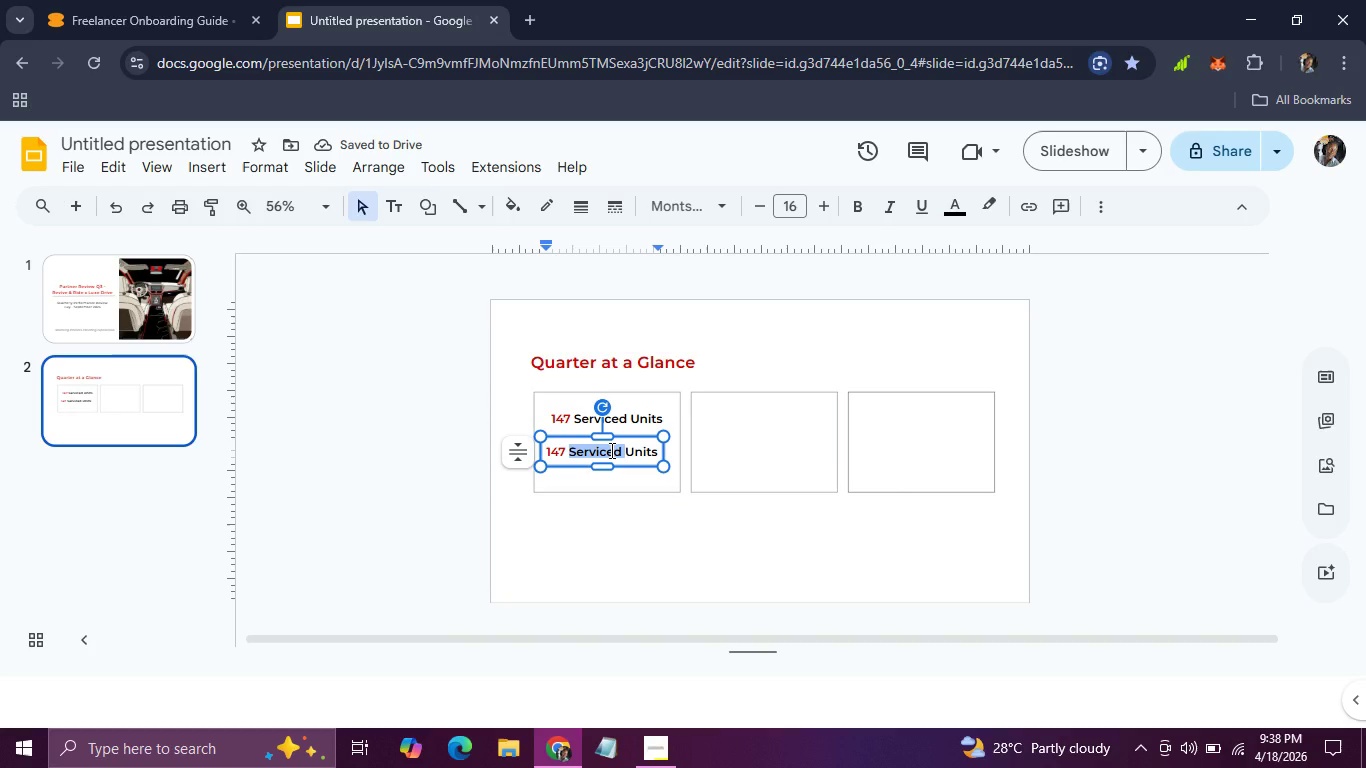 
left_click([610, 450])
 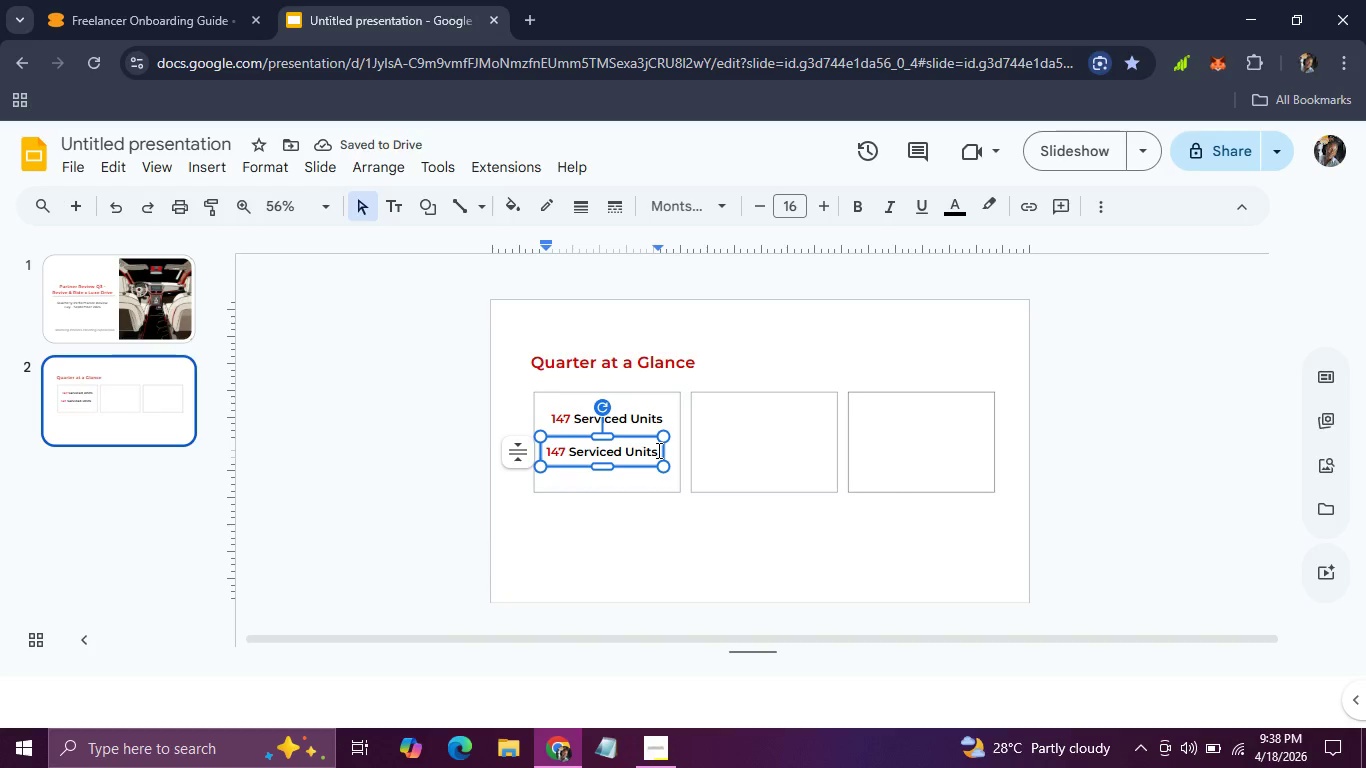 
left_click_drag(start_coordinate=[657, 450], to_coordinate=[524, 451])
 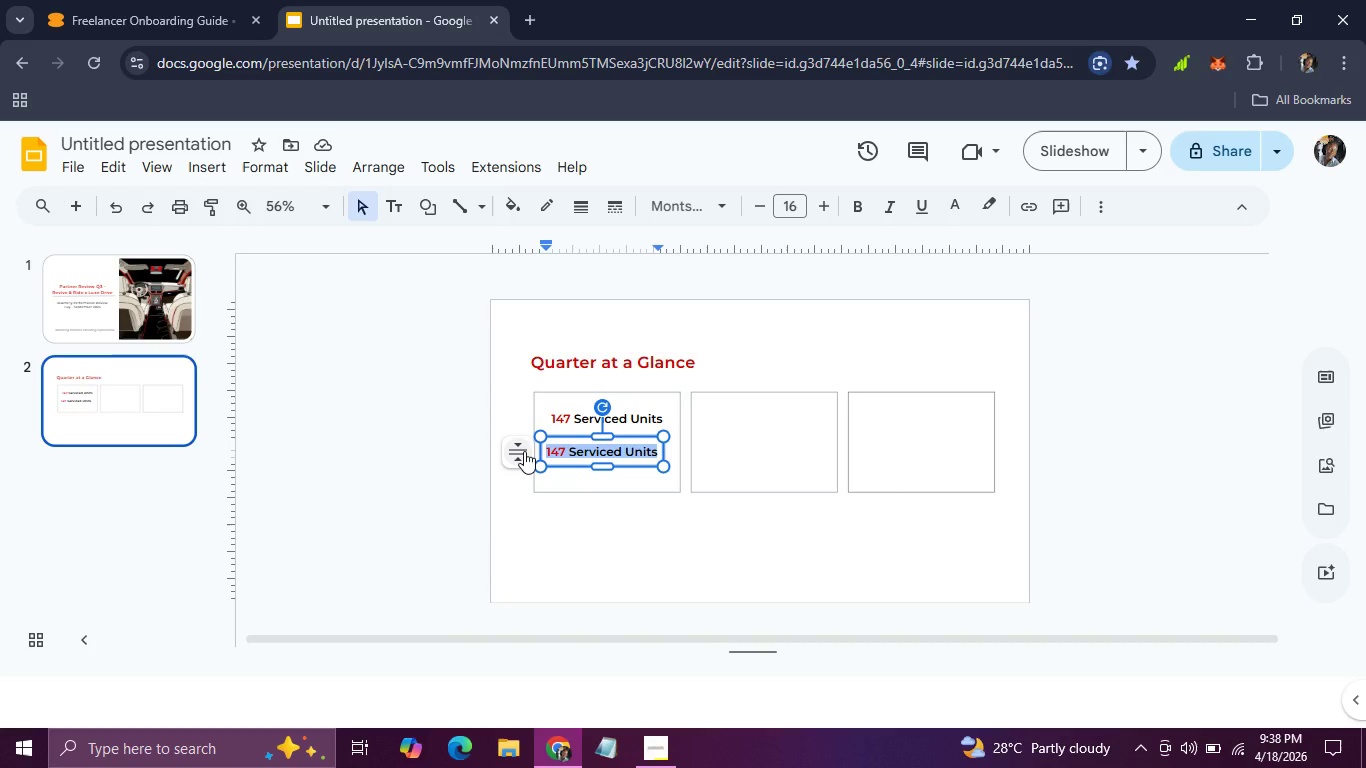 
type(Total interior )
 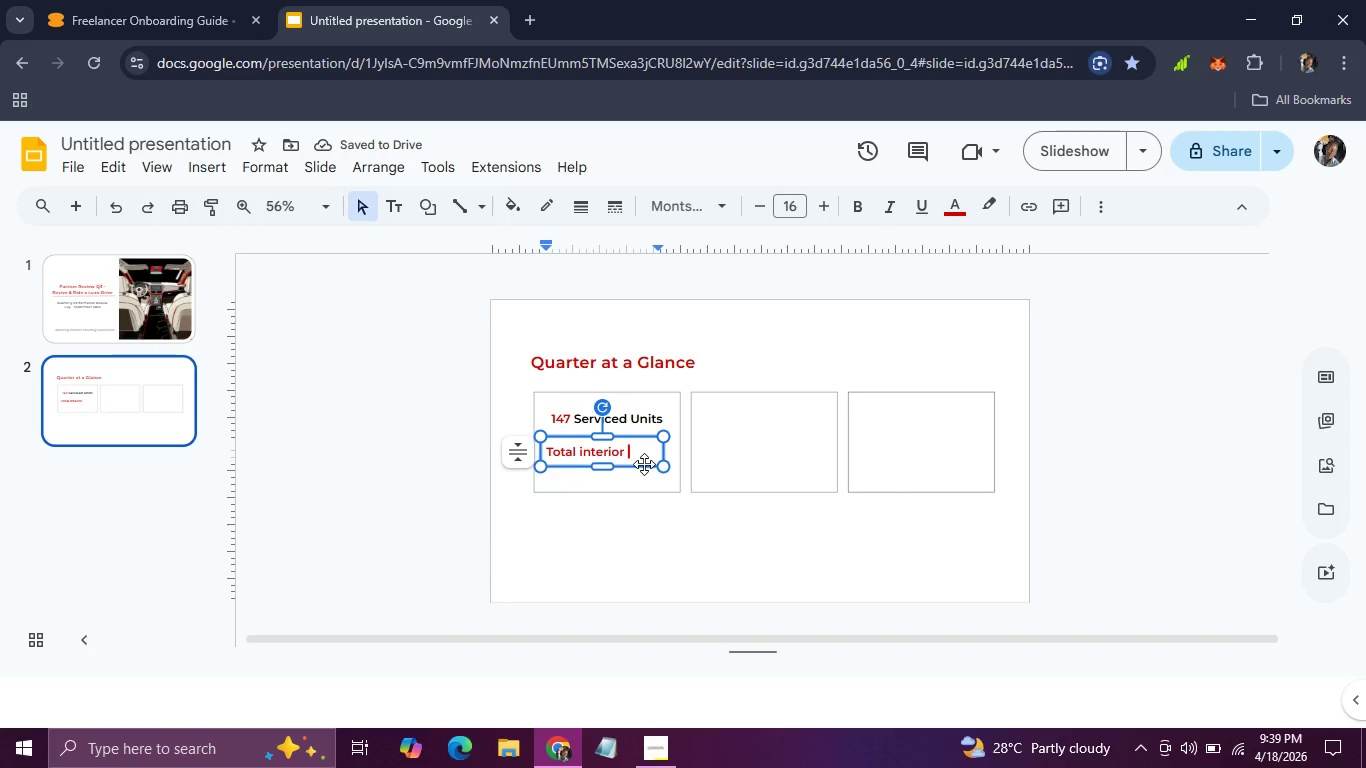 
wait(5.52)
 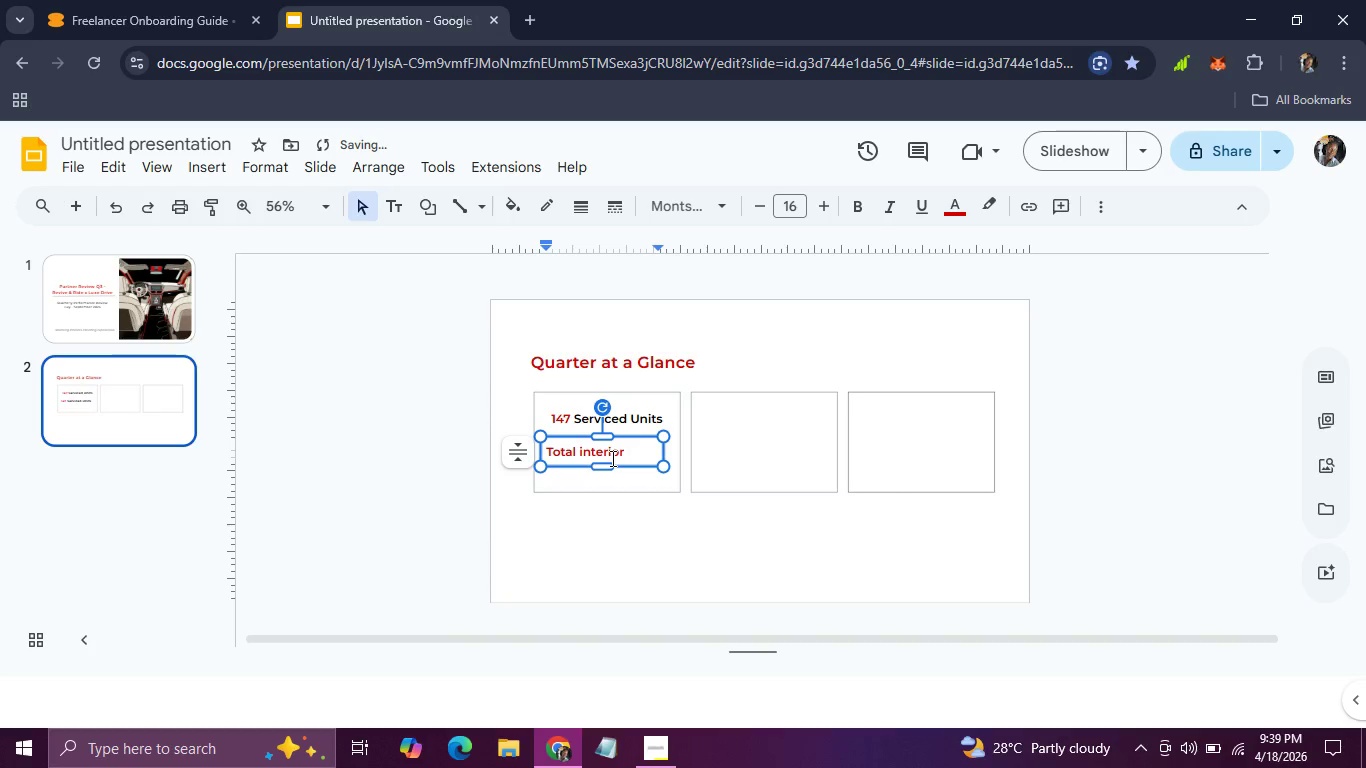 
left_click_drag(start_coordinate=[644, 464], to_coordinate=[644, 546])
 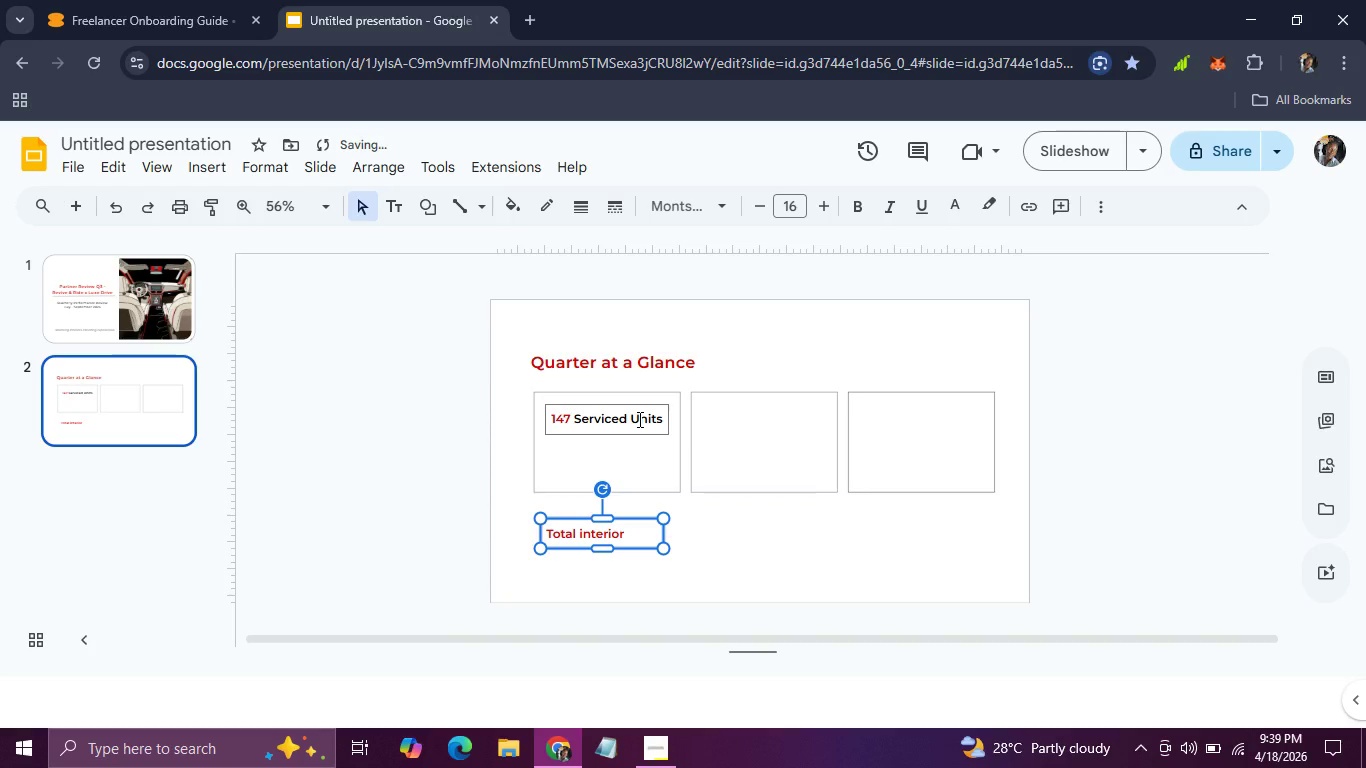 
left_click([638, 419])
 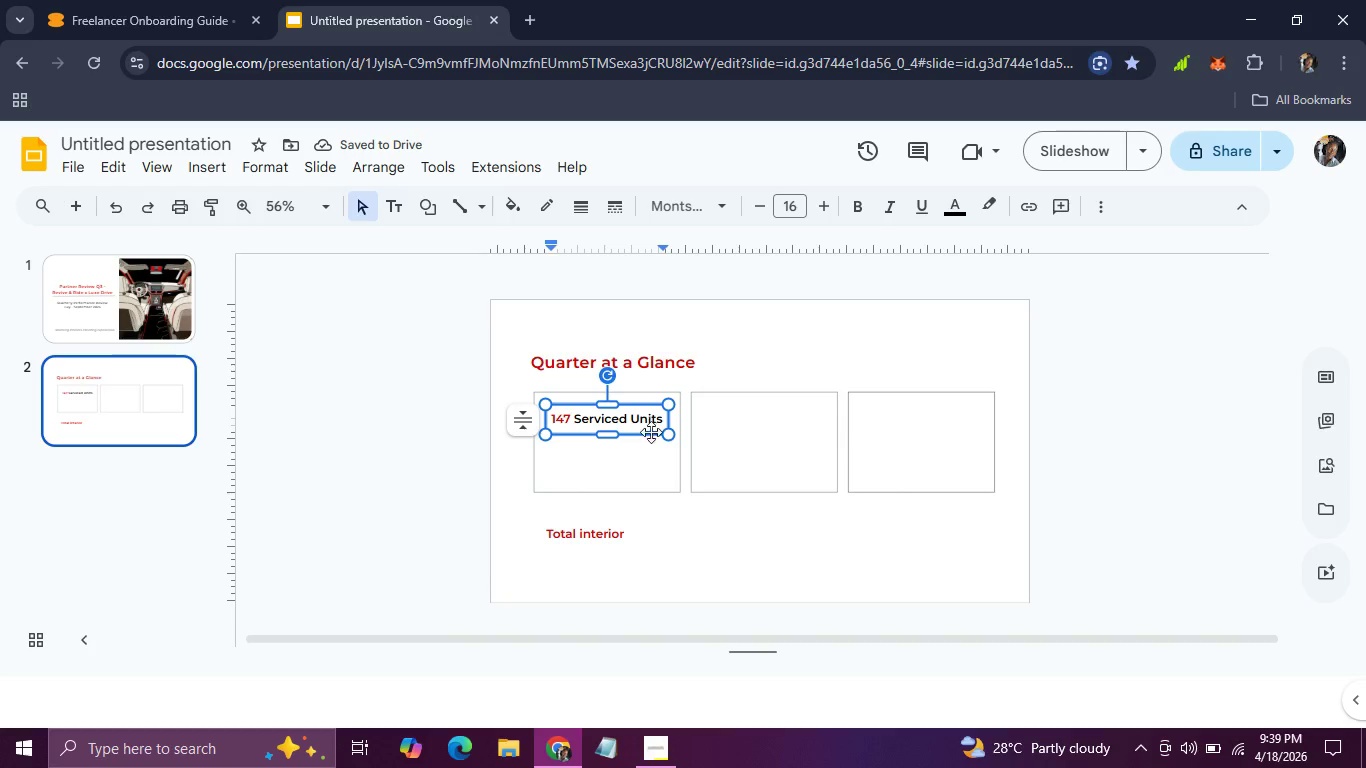 
left_click_drag(start_coordinate=[651, 433], to_coordinate=[758, 548])
 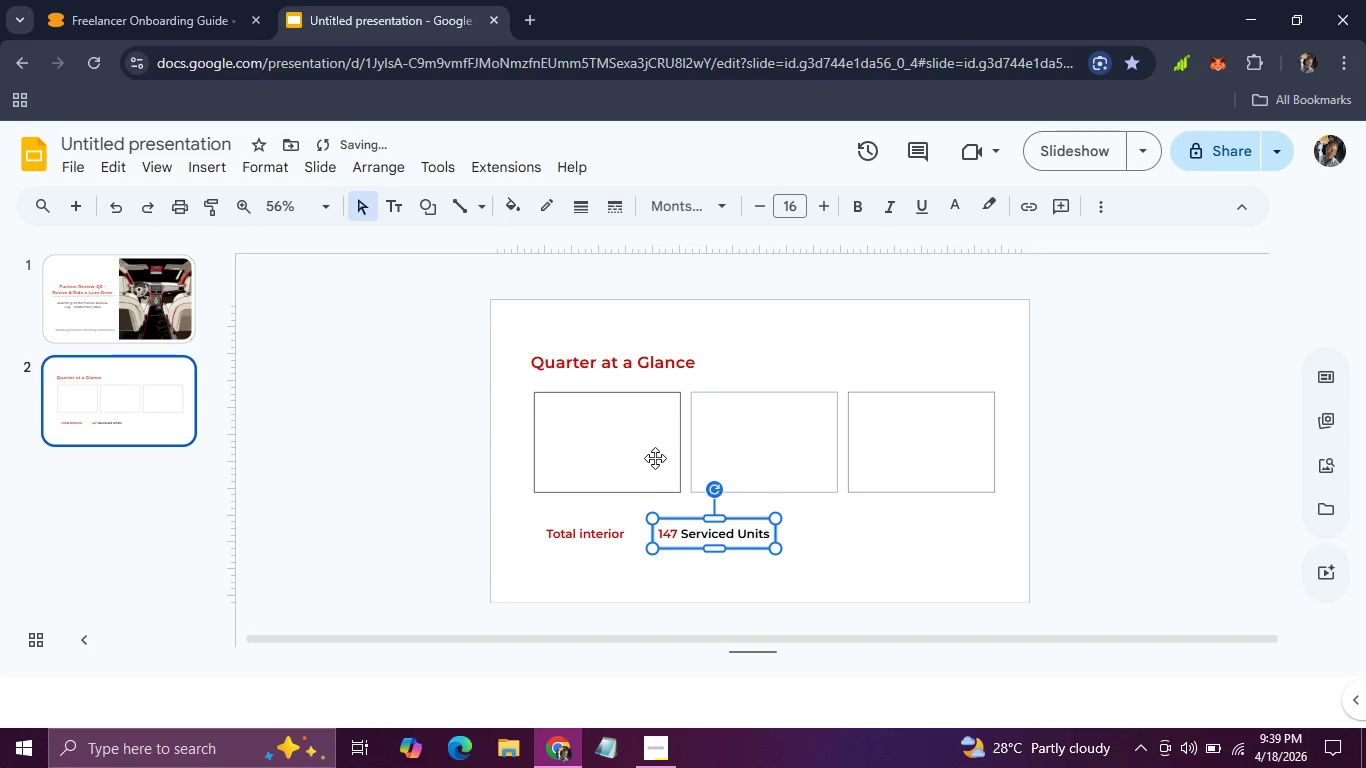 
left_click([655, 458])
 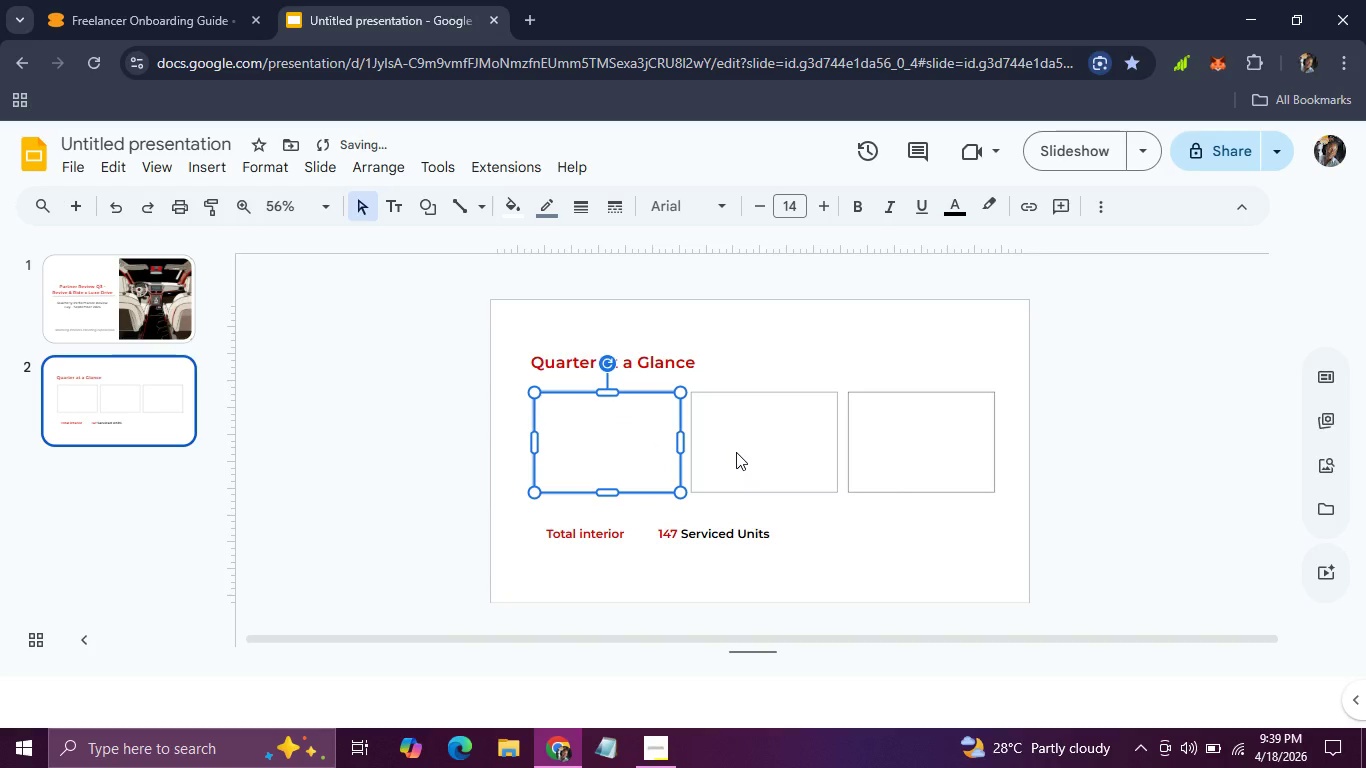 
hold_key(key=ShiftLeft, duration=1.53)
left_click([736, 452])
 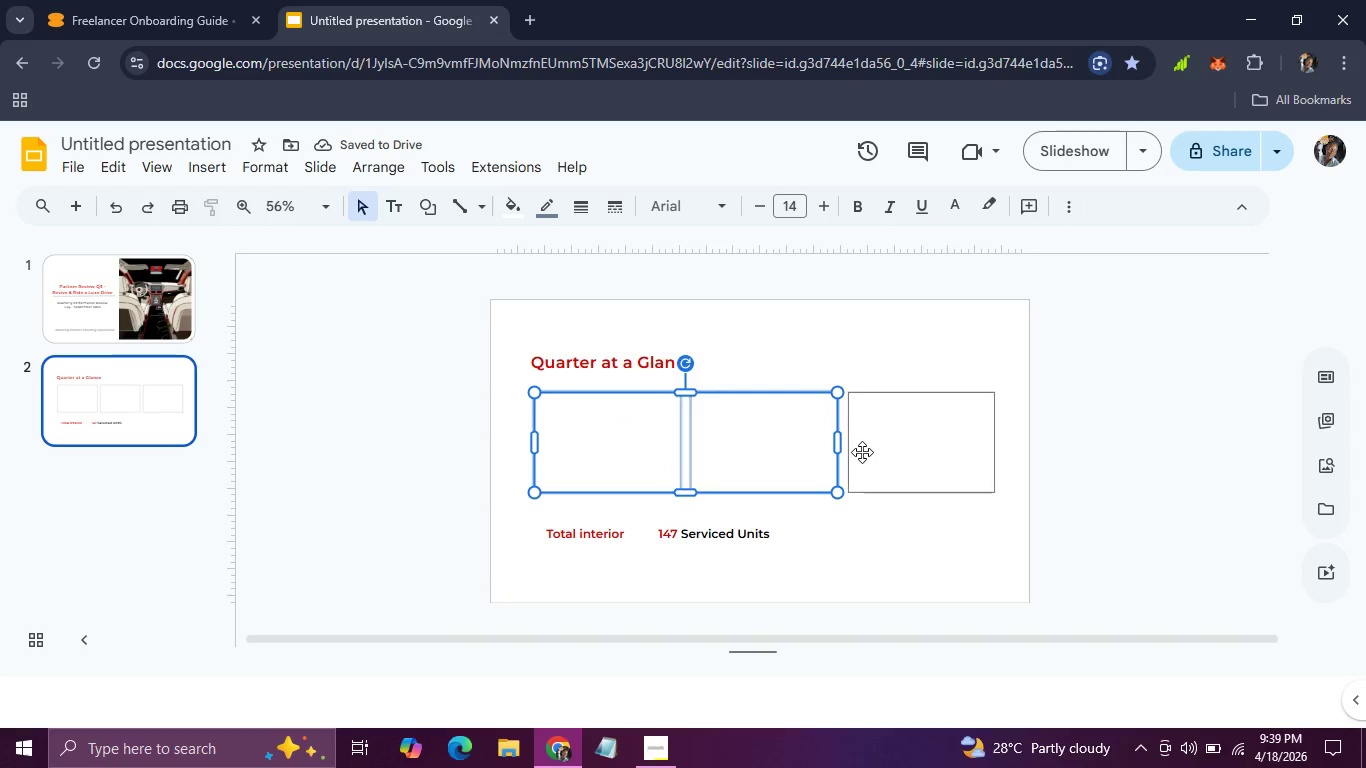 
hold_key(key=ShiftLeft, duration=0.58)
left_click([863, 452])
 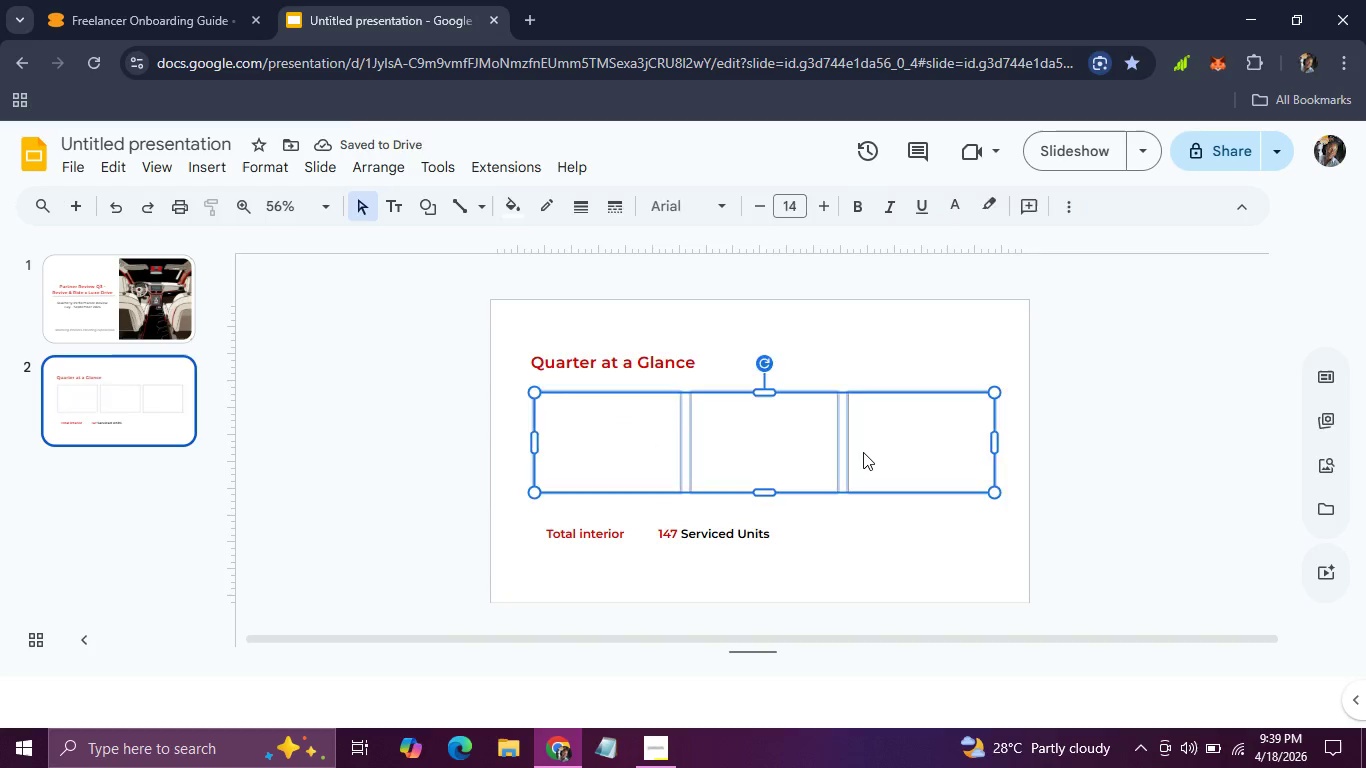 
key(Backspace)
 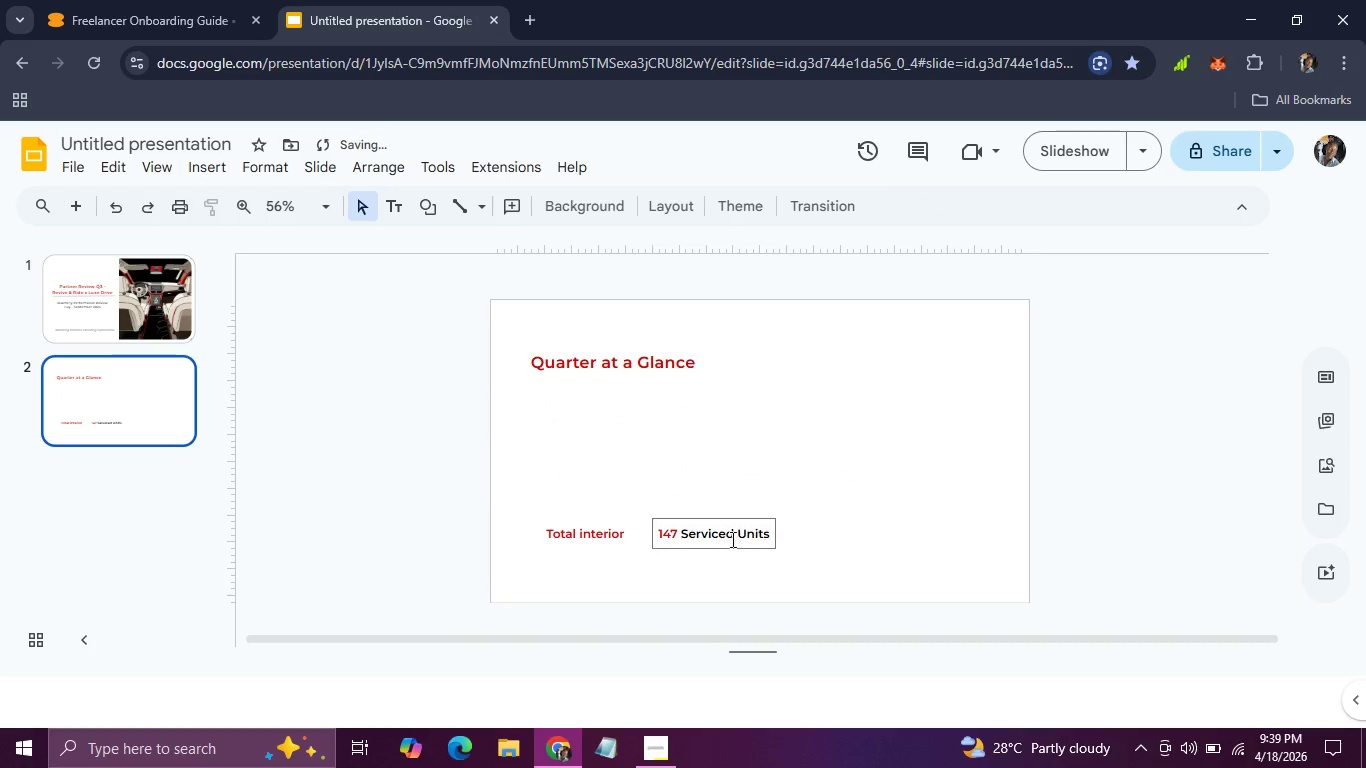 
left_click([731, 539])
 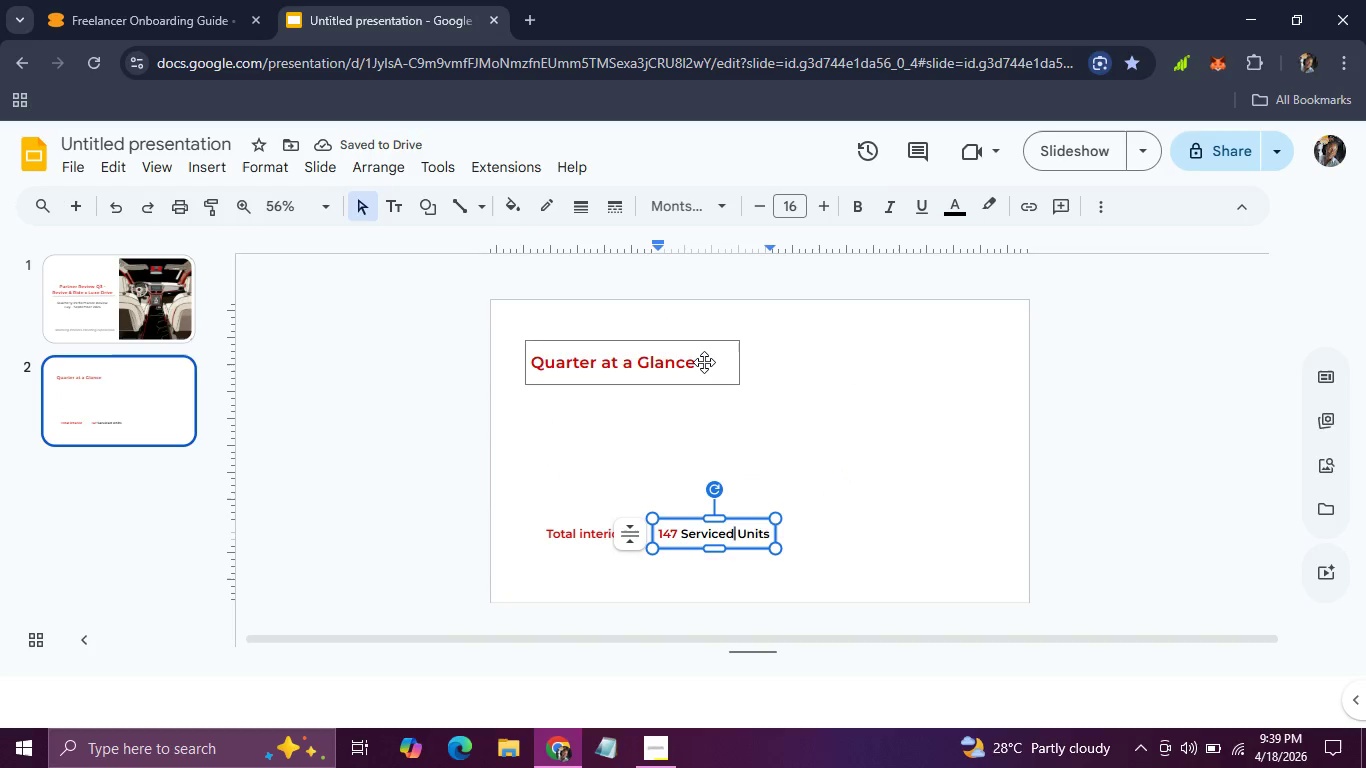 
left_click([703, 362])
 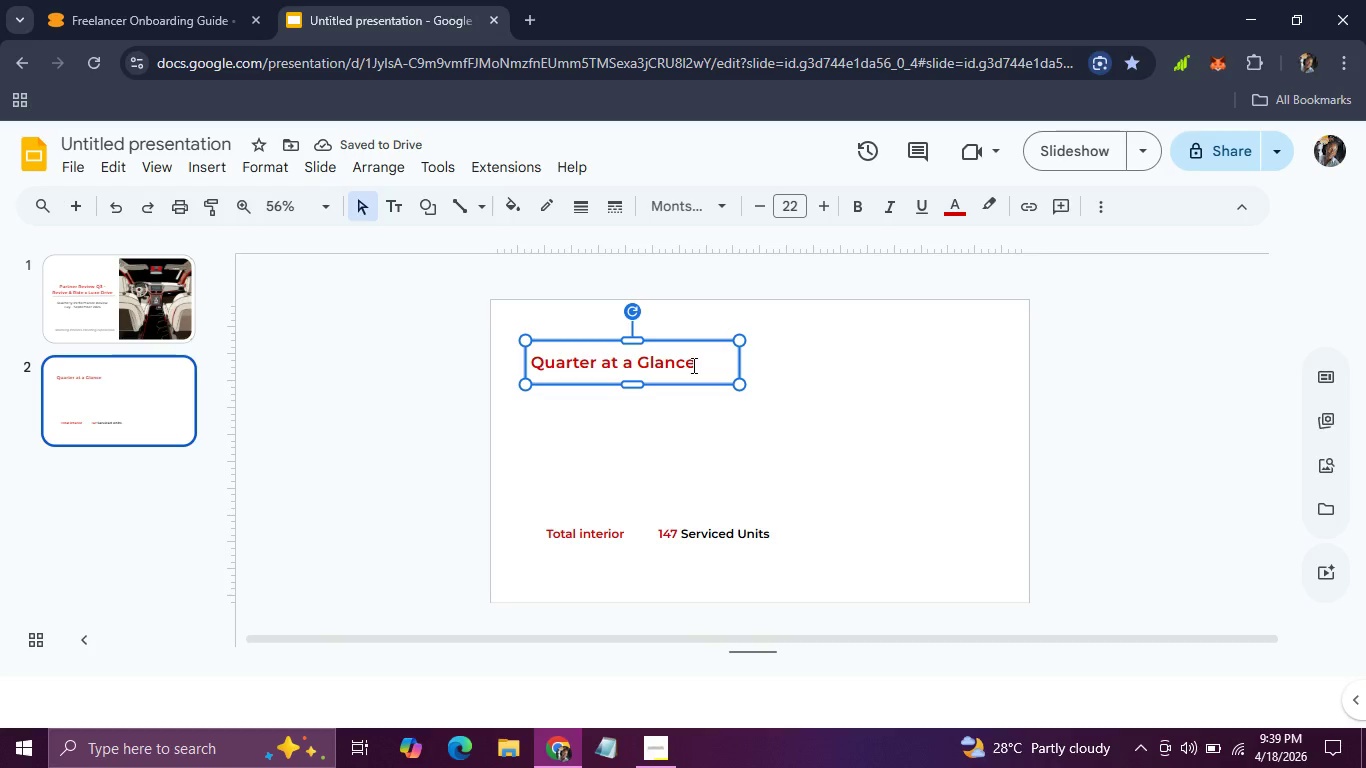 
left_click([692, 365])
 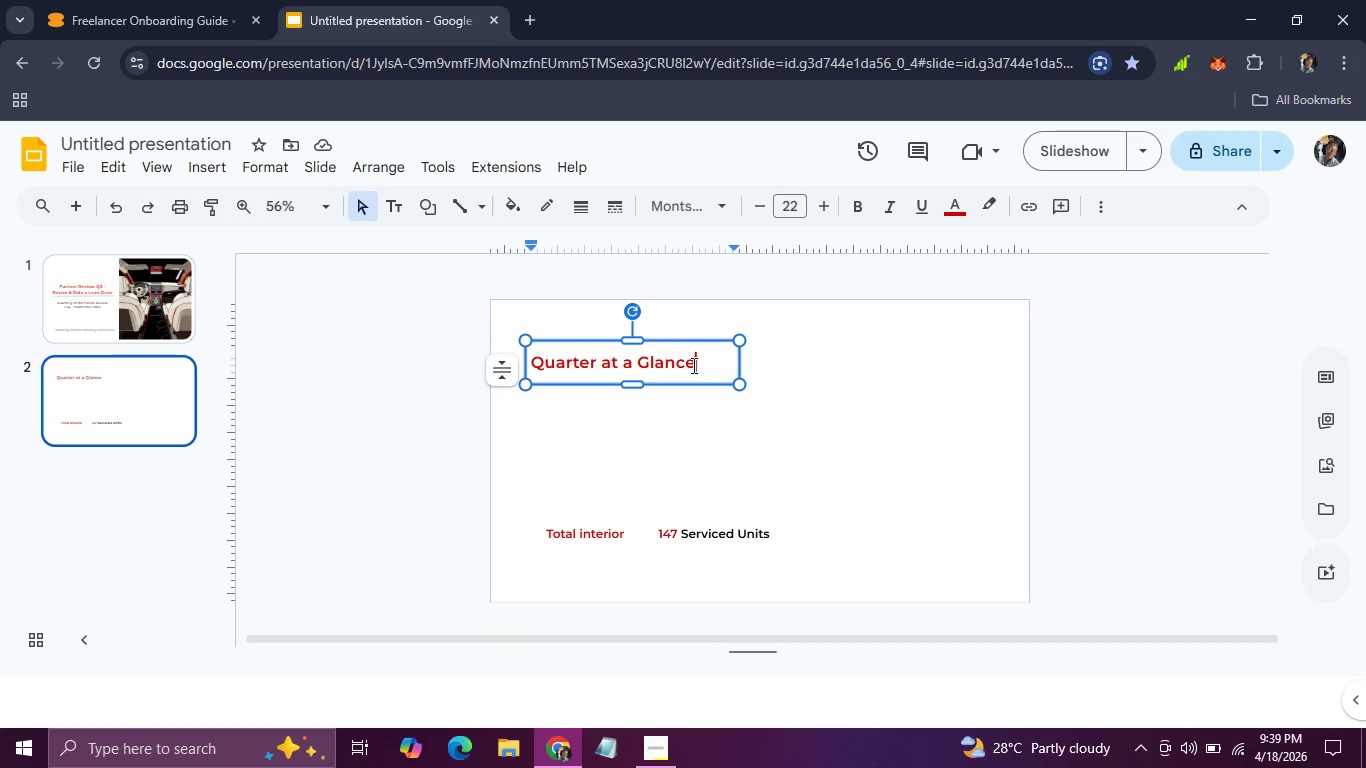 
left_click_drag(start_coordinate=[692, 365], to_coordinate=[534, 368])
 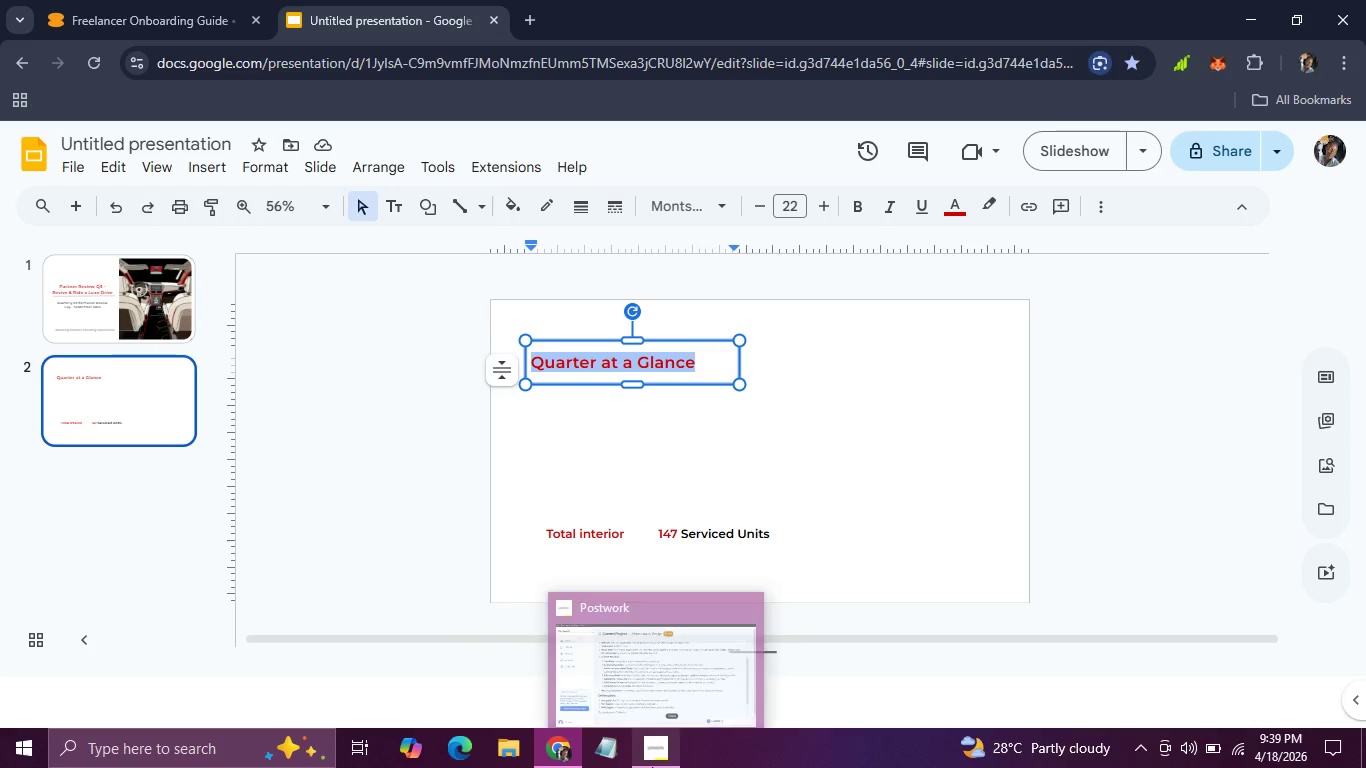 
left_click([690, 625])